 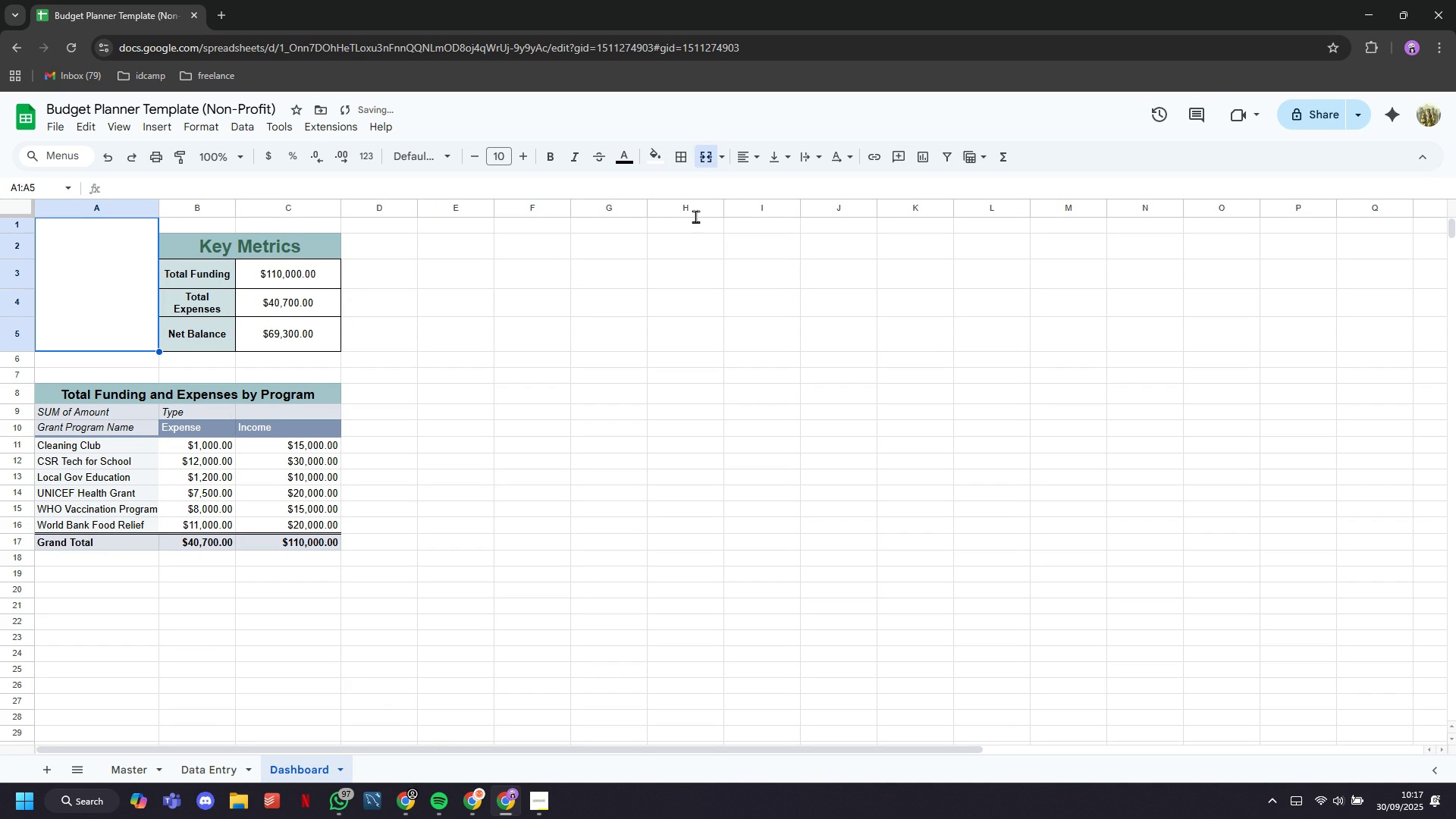 
left_click([501, 371])
 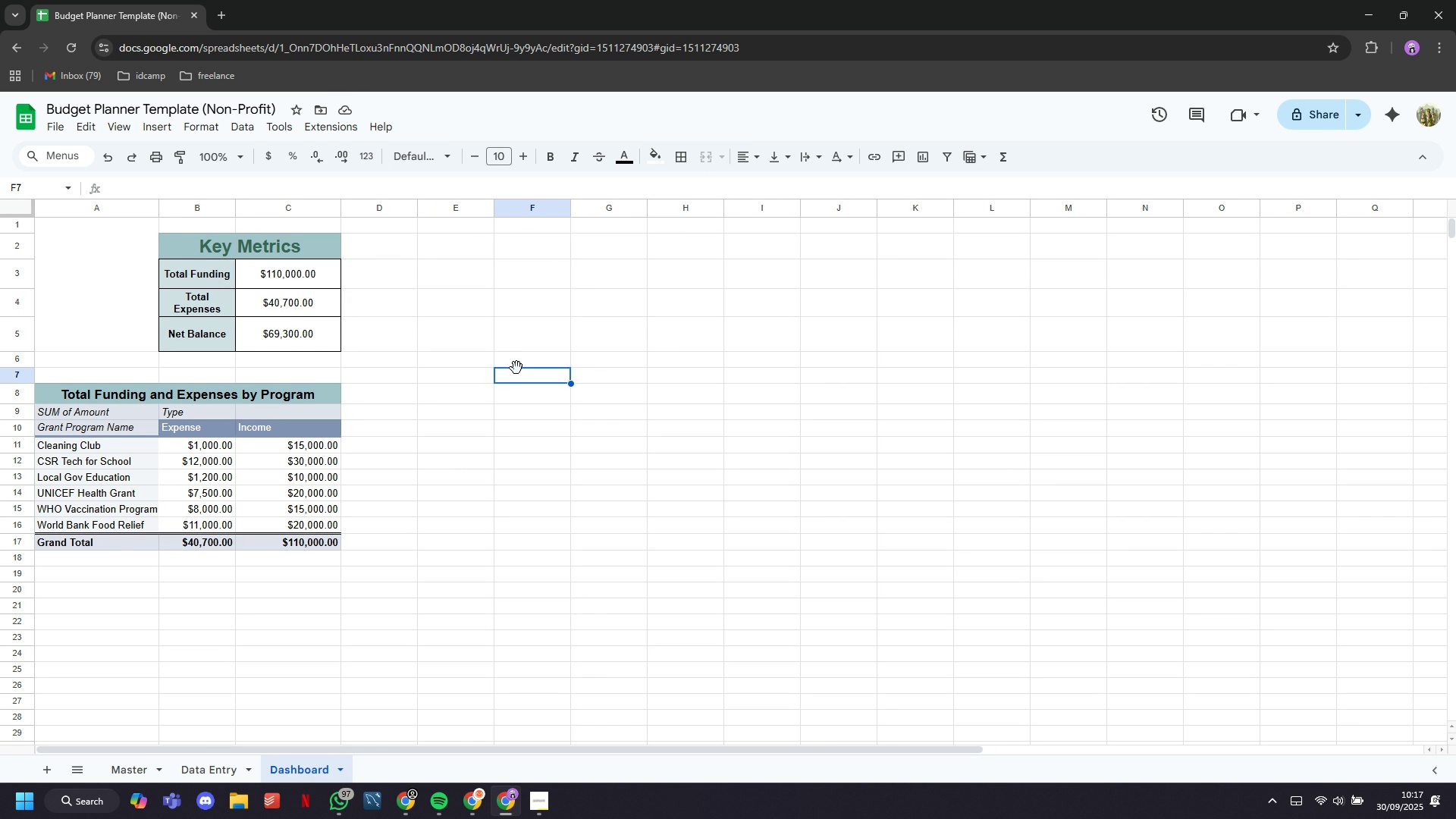 
wait(14.76)
 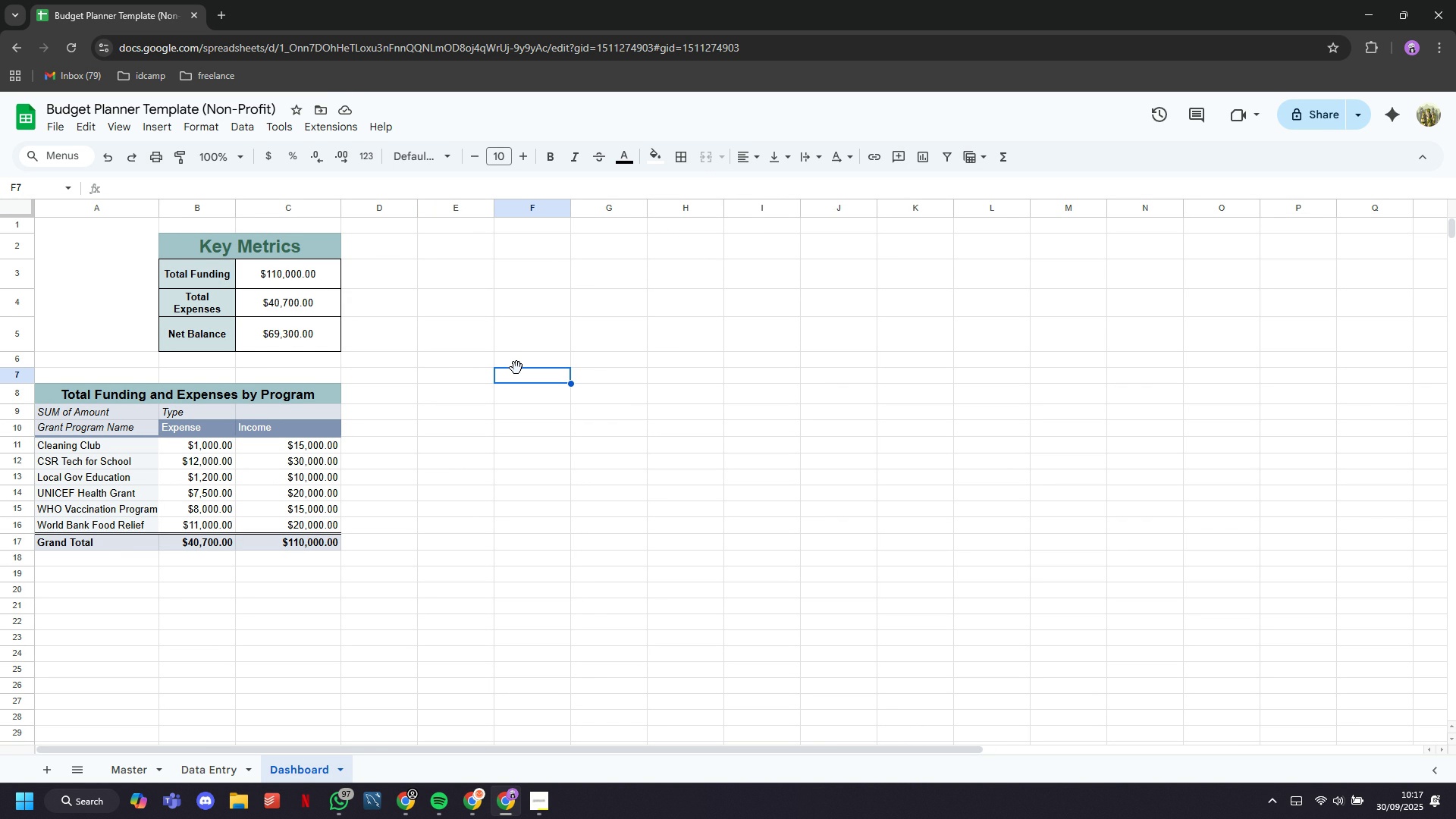 
left_click([65, 126])
 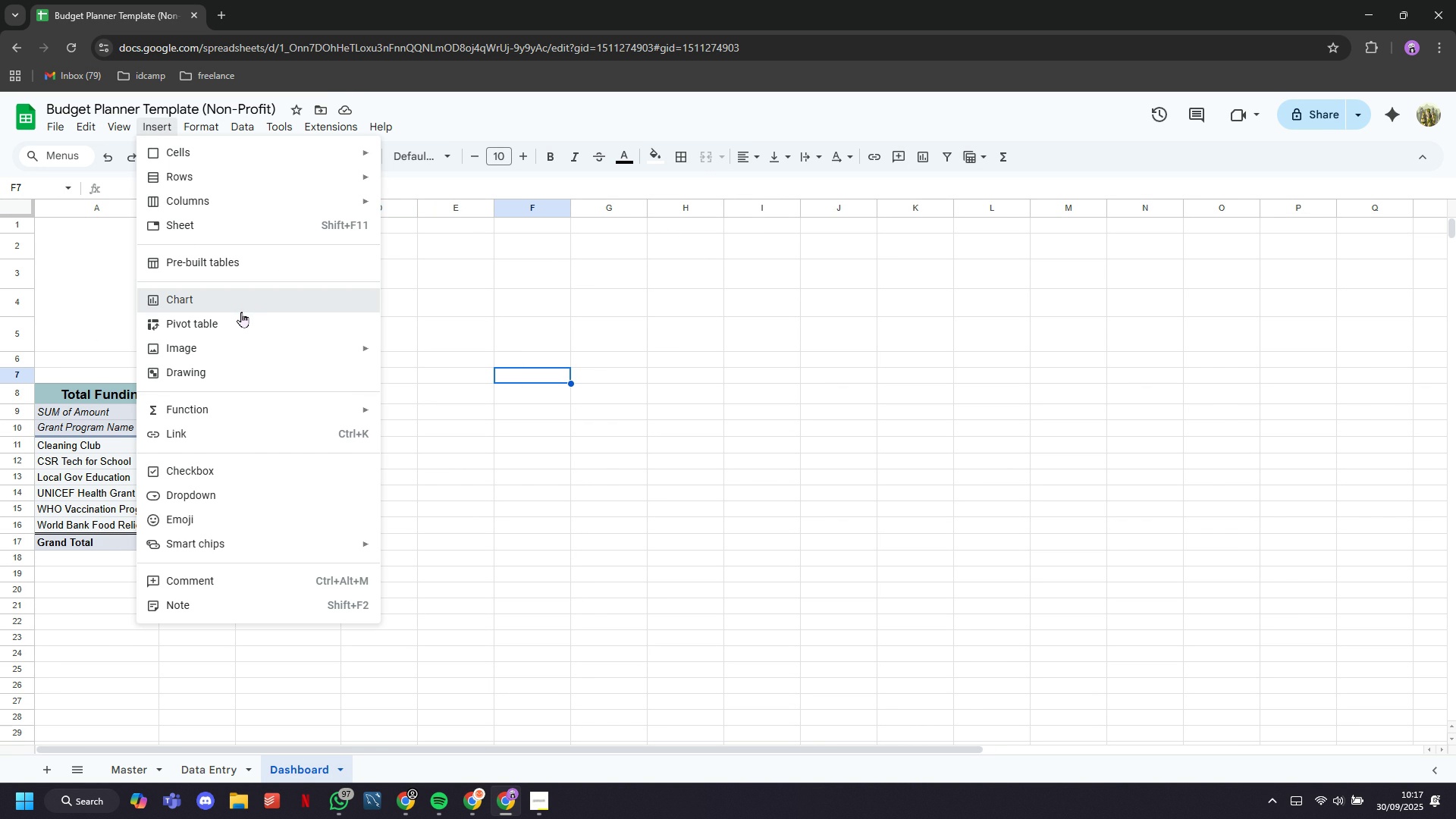 
wait(12.59)
 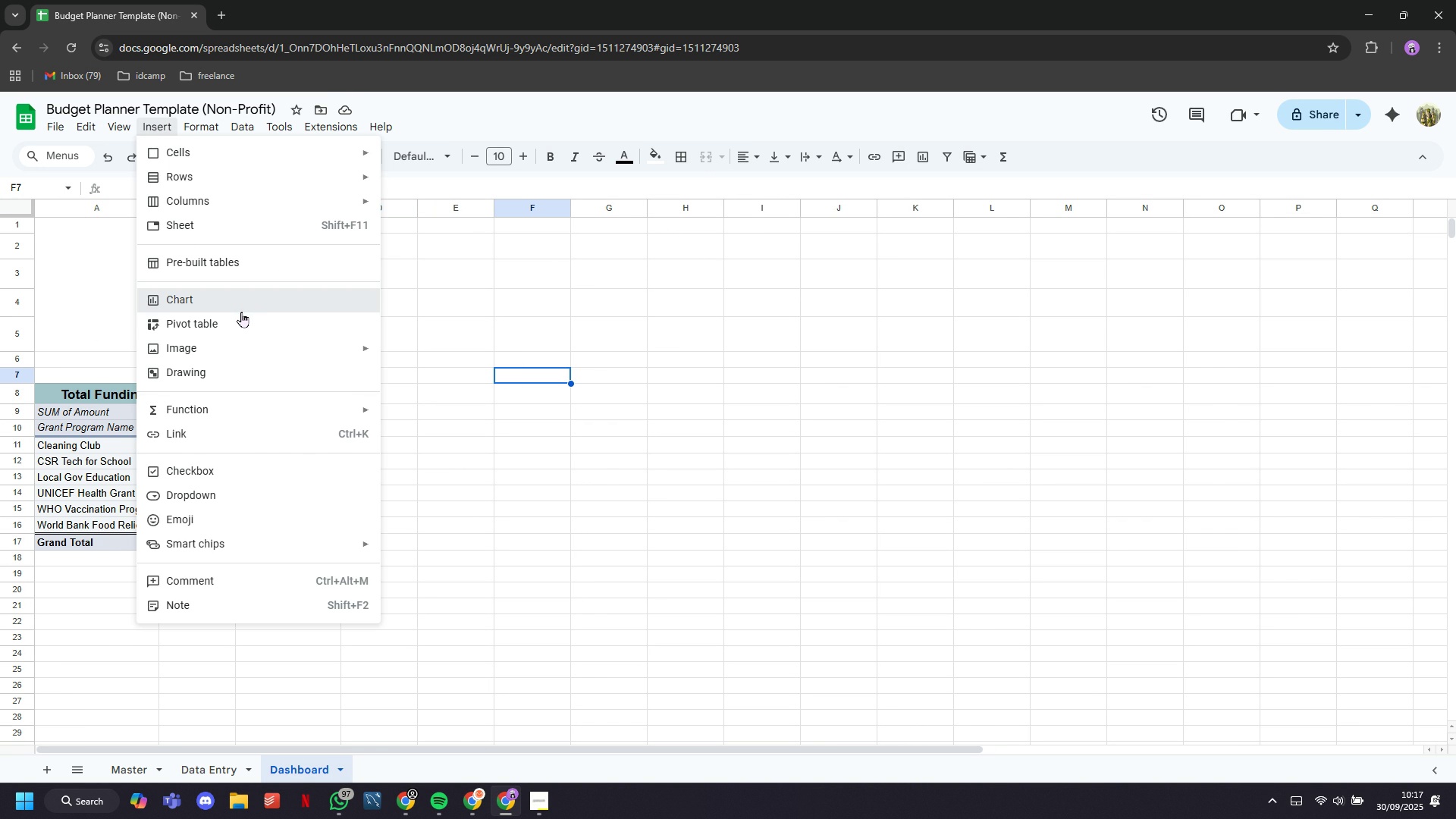 
mouse_move([1442, 318])
 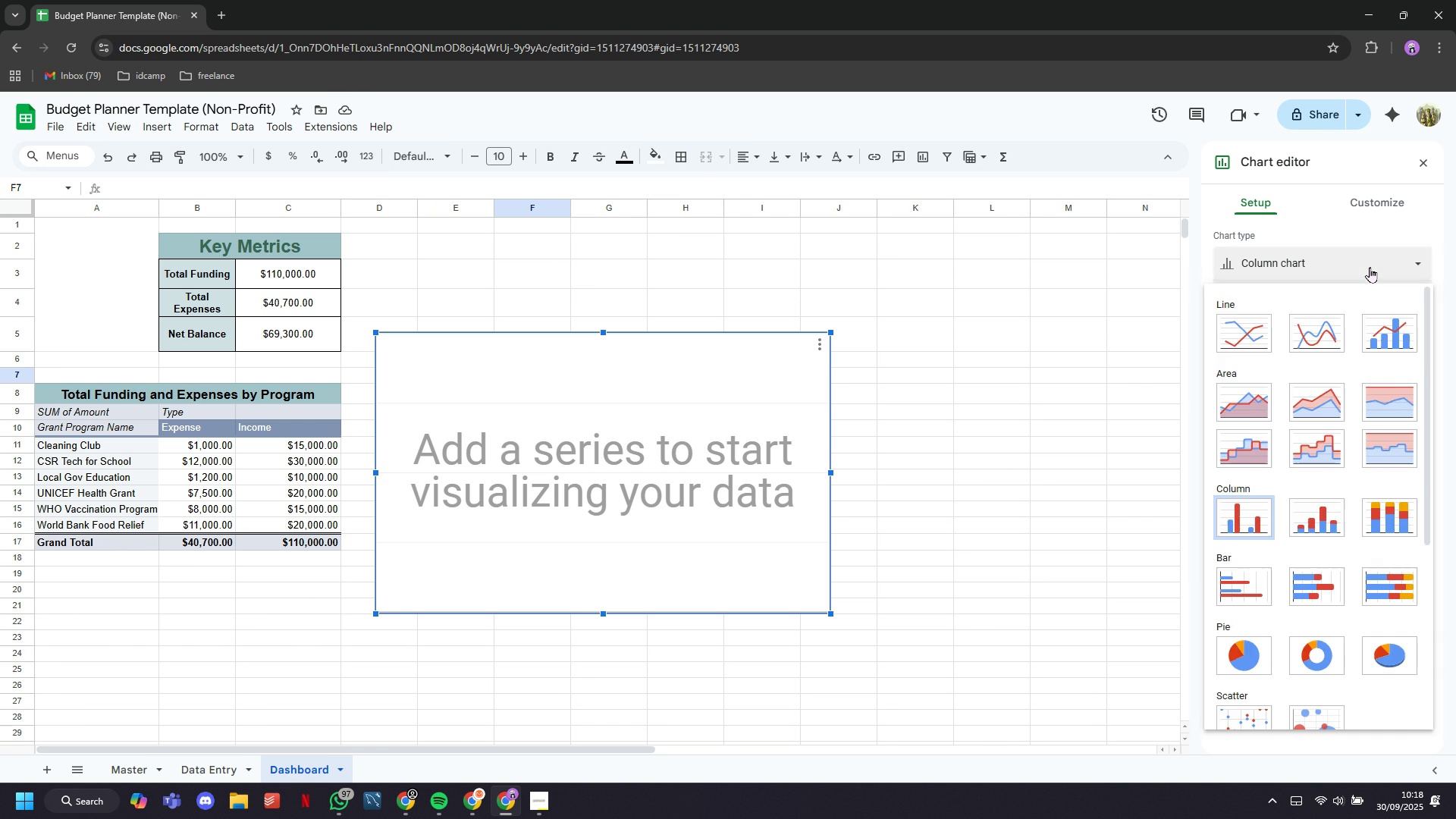 
left_click([1370, 267])
 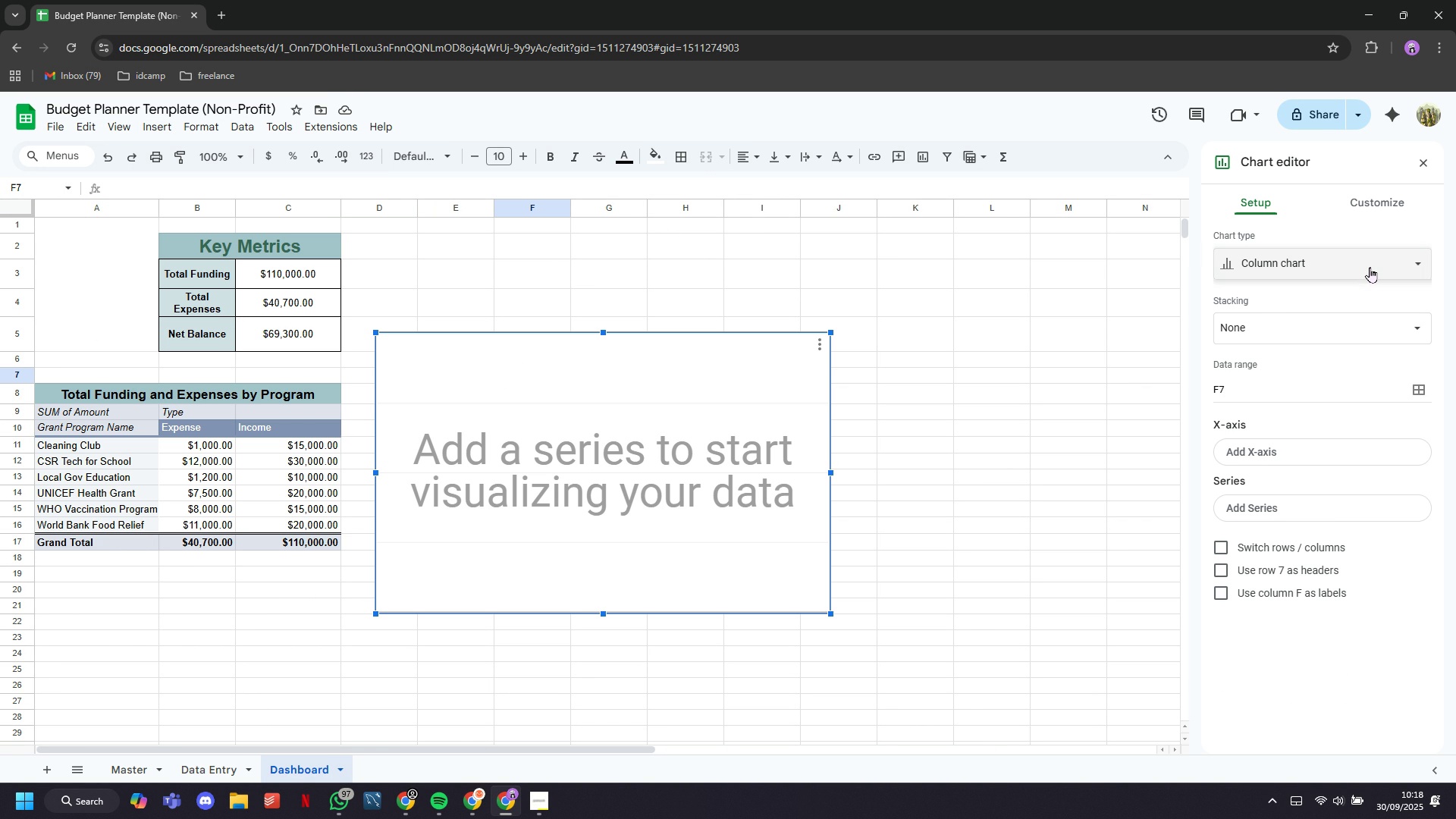 
left_click([1370, 267])
 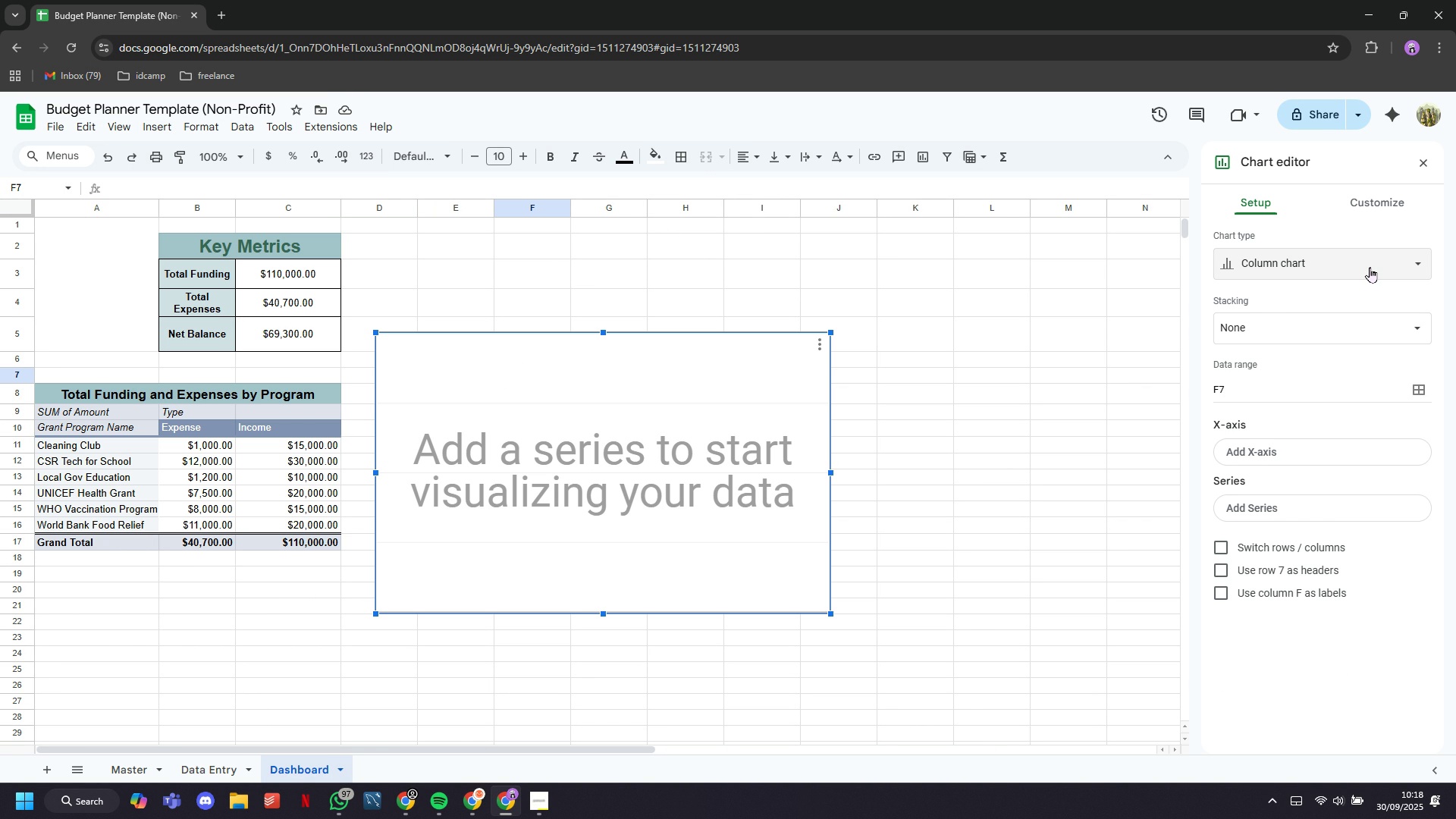 
wait(9.1)
 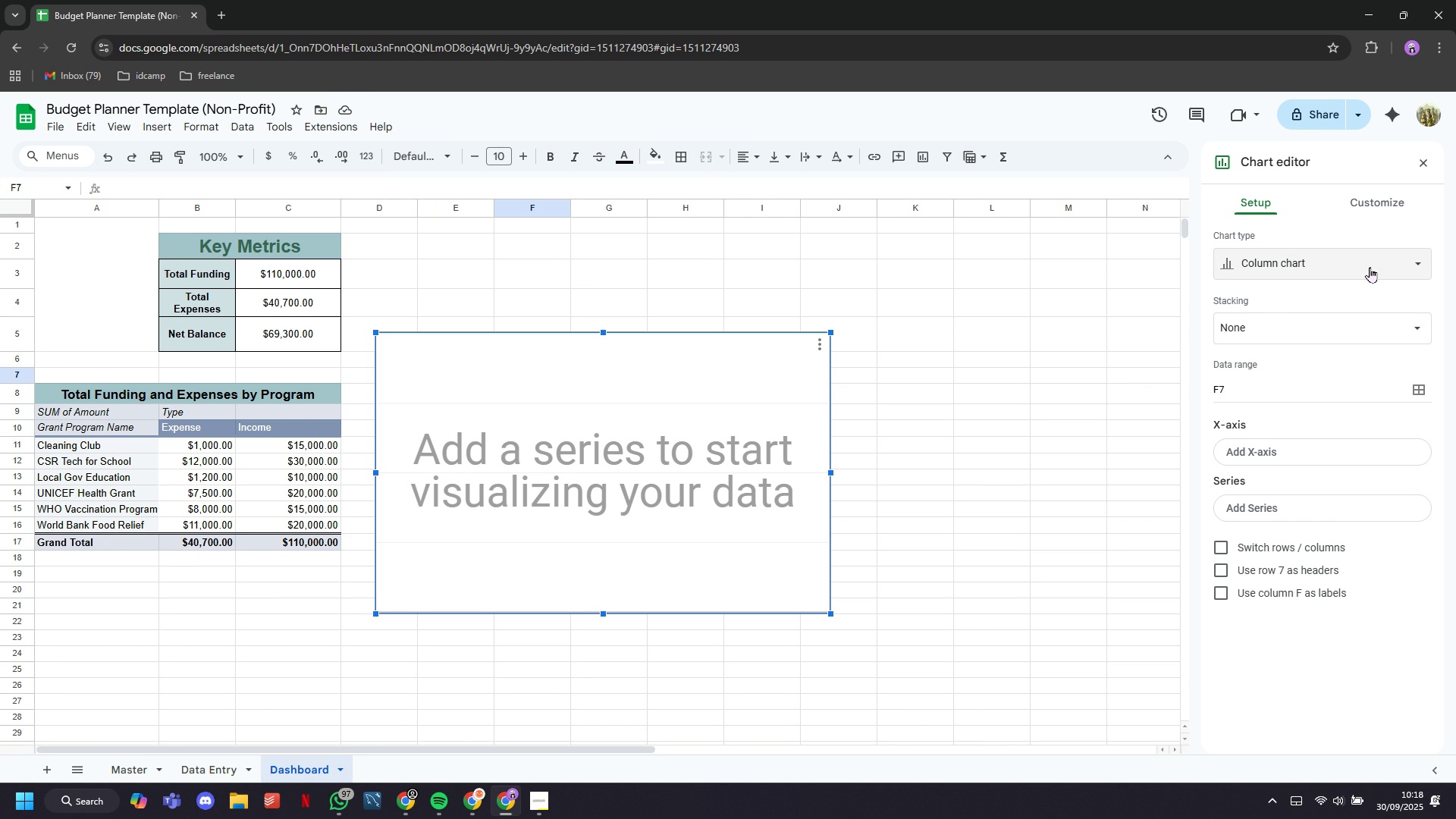 
left_click([1334, 268])
 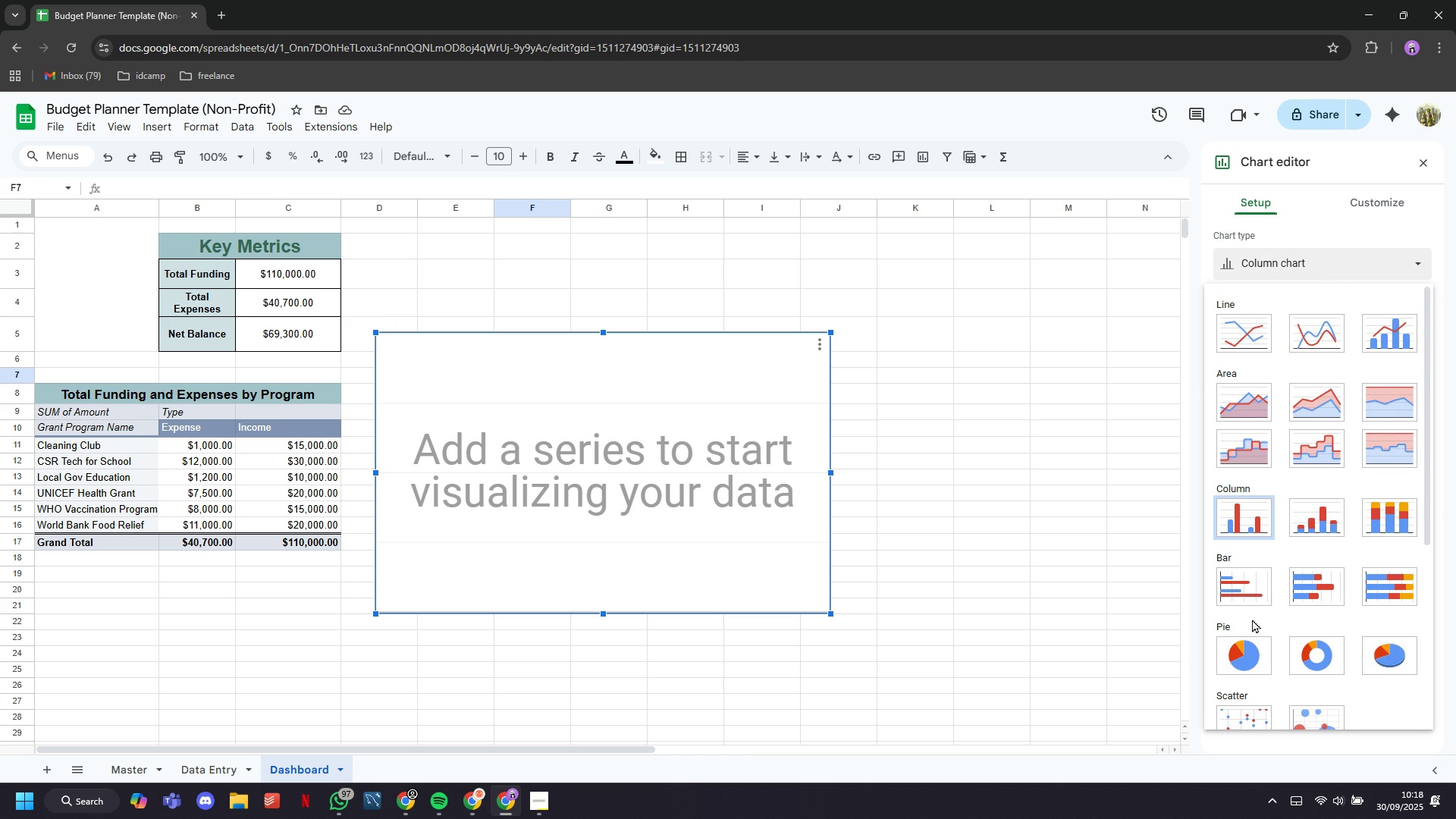 
scroll: coordinate [1252, 619], scroll_direction: down, amount: 2.0
 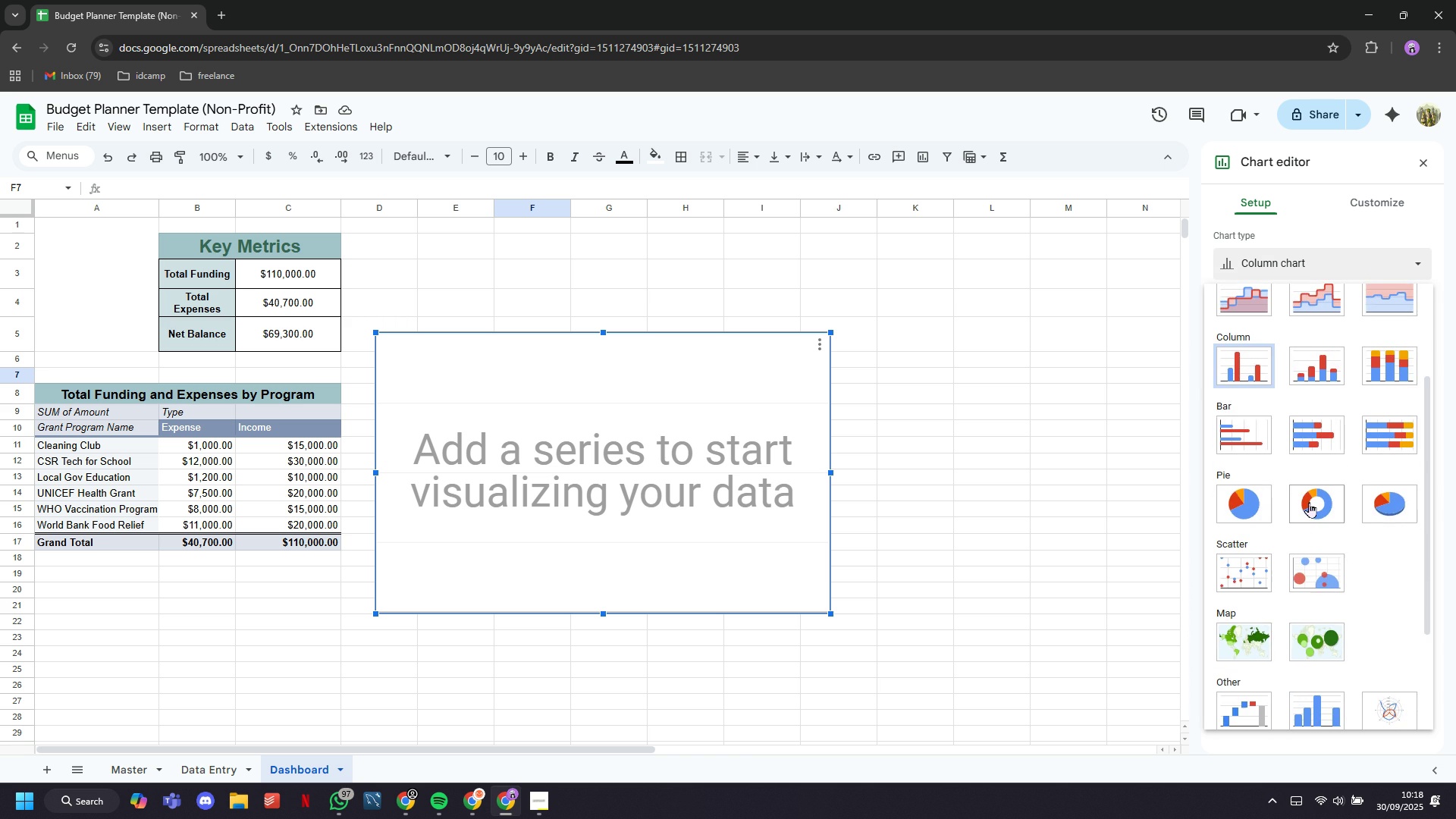 
left_click([1309, 503])
 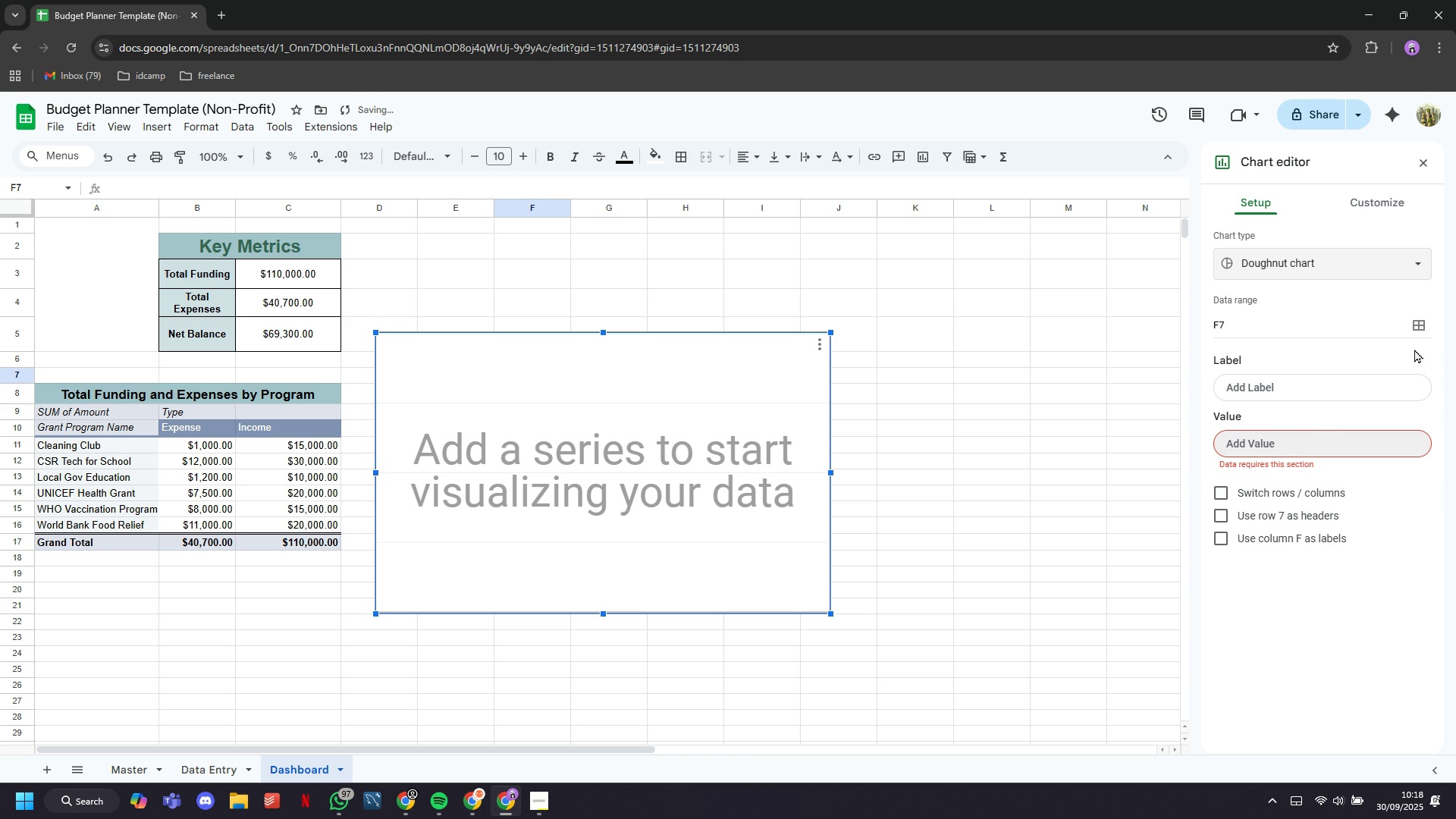 
left_click([1425, 325])
 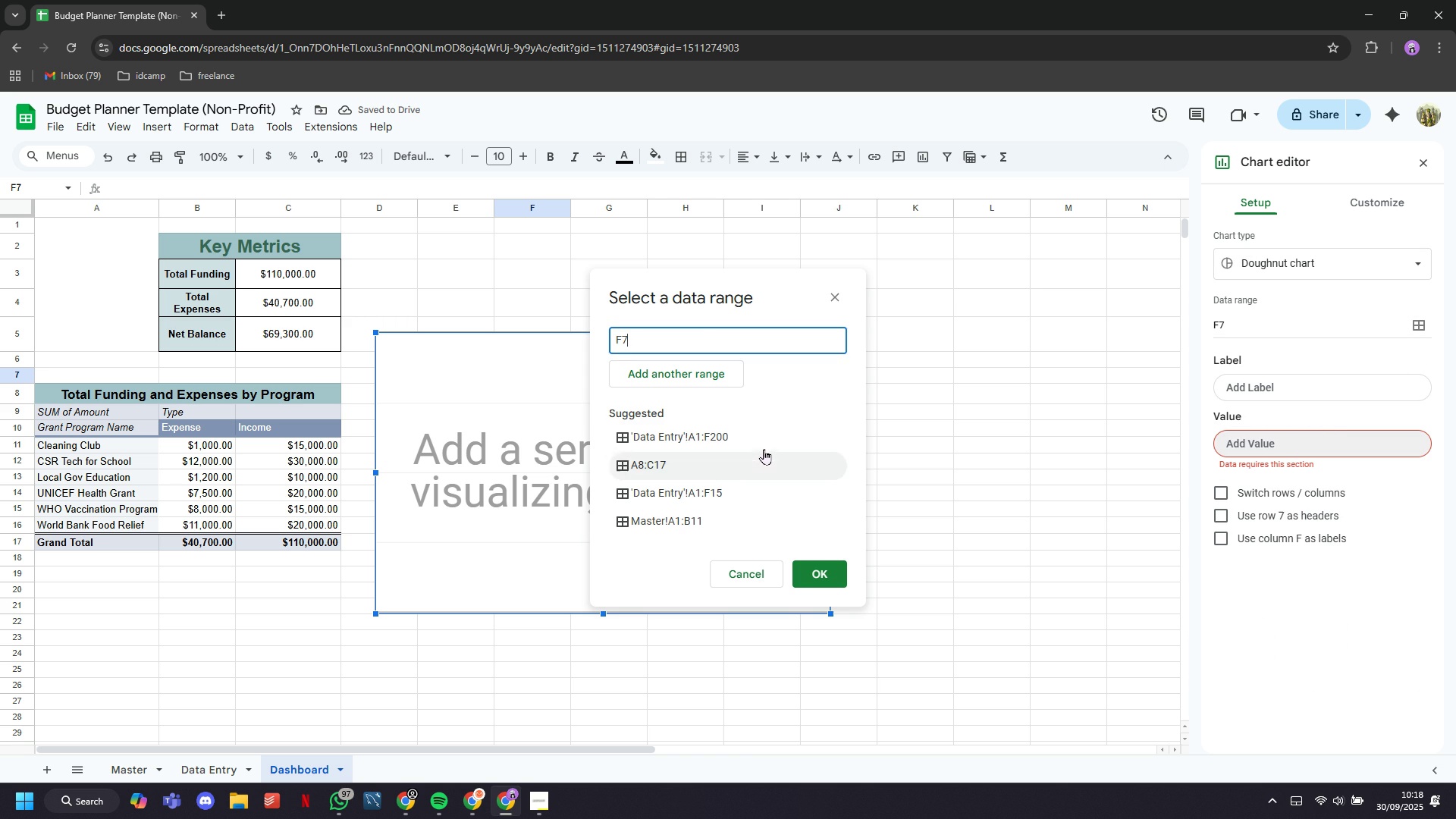 
left_click([761, 441])
 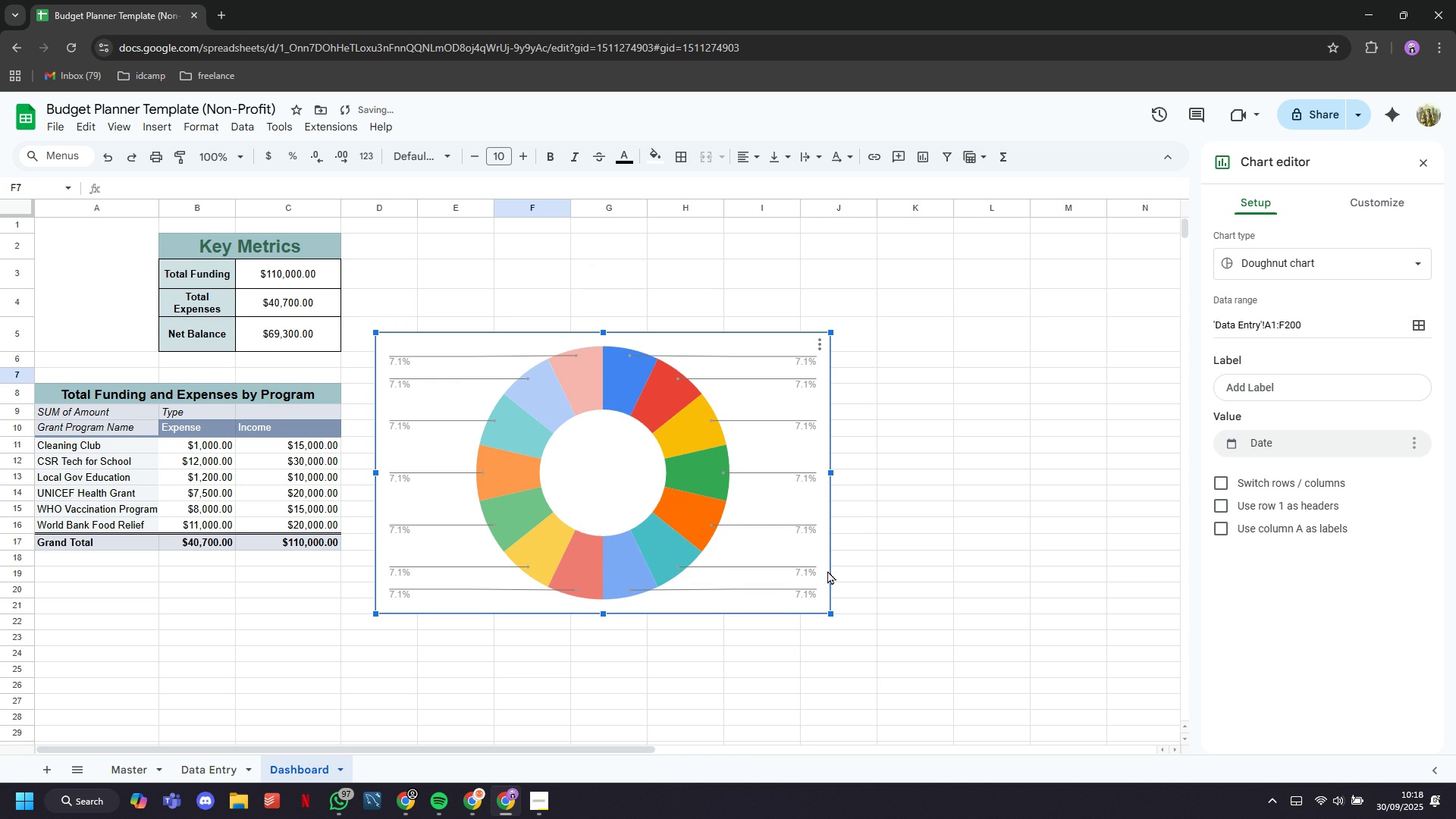 
wait(6.21)
 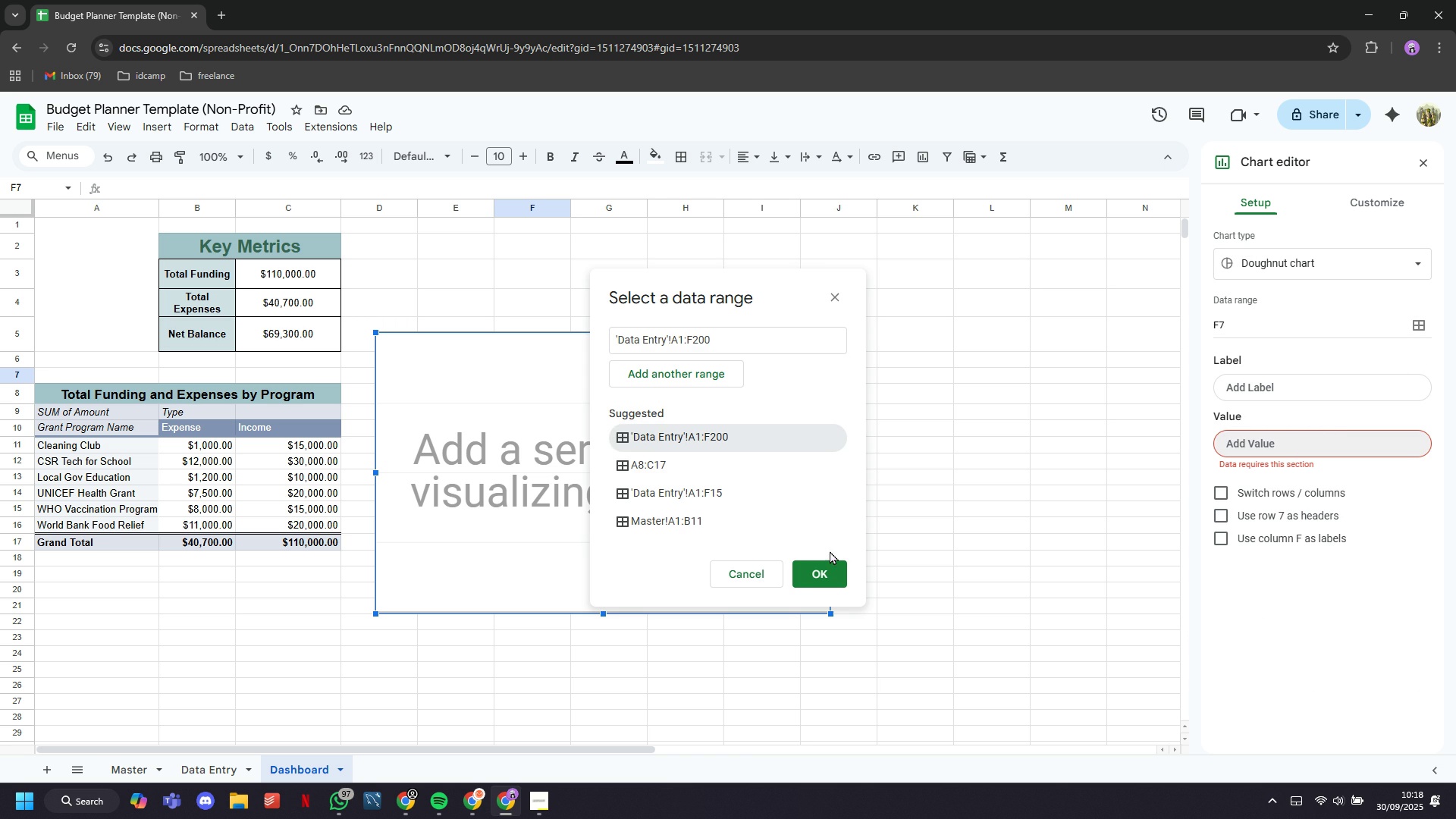 
left_click([1274, 447])
 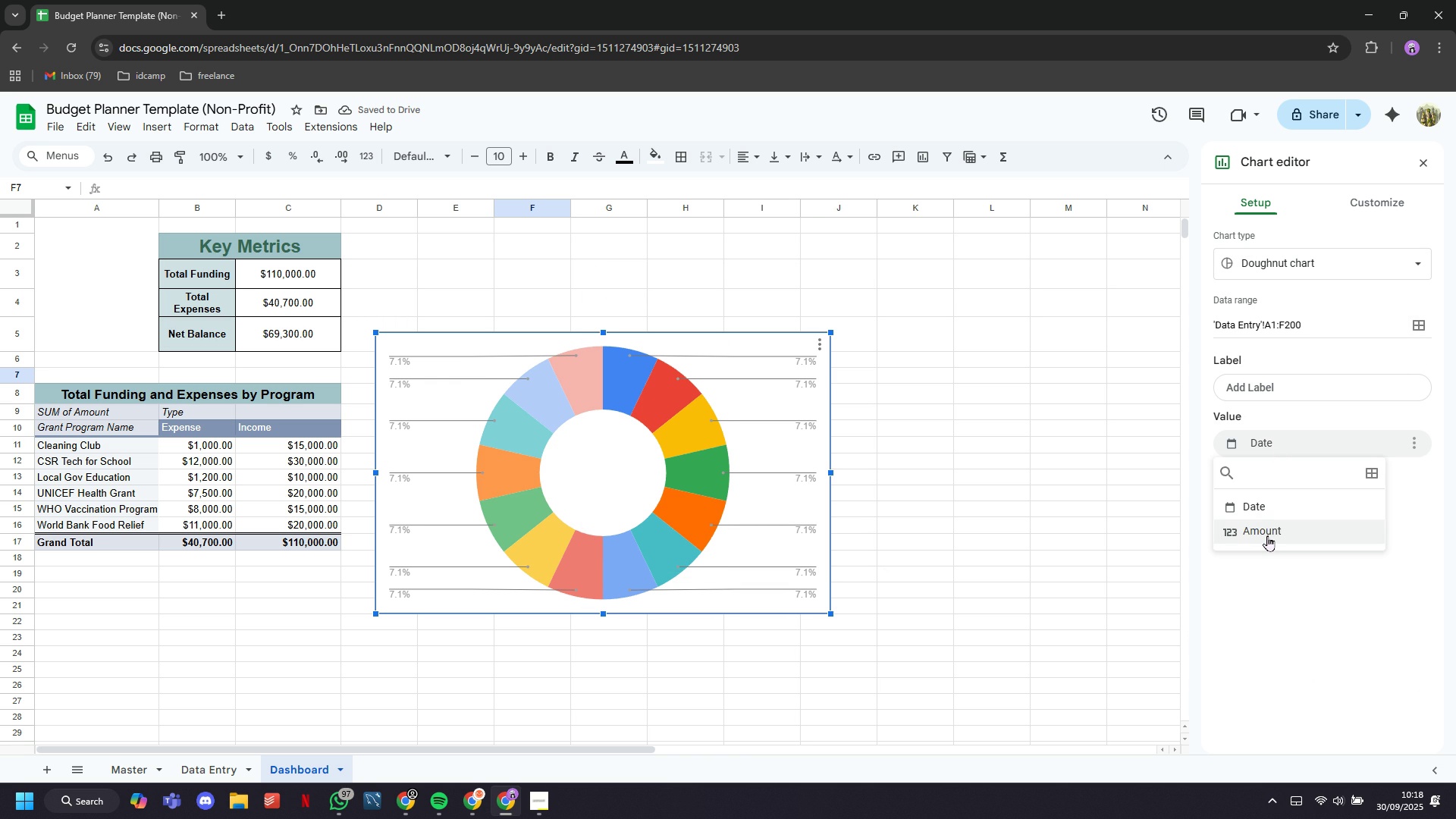 
left_click([1266, 536])
 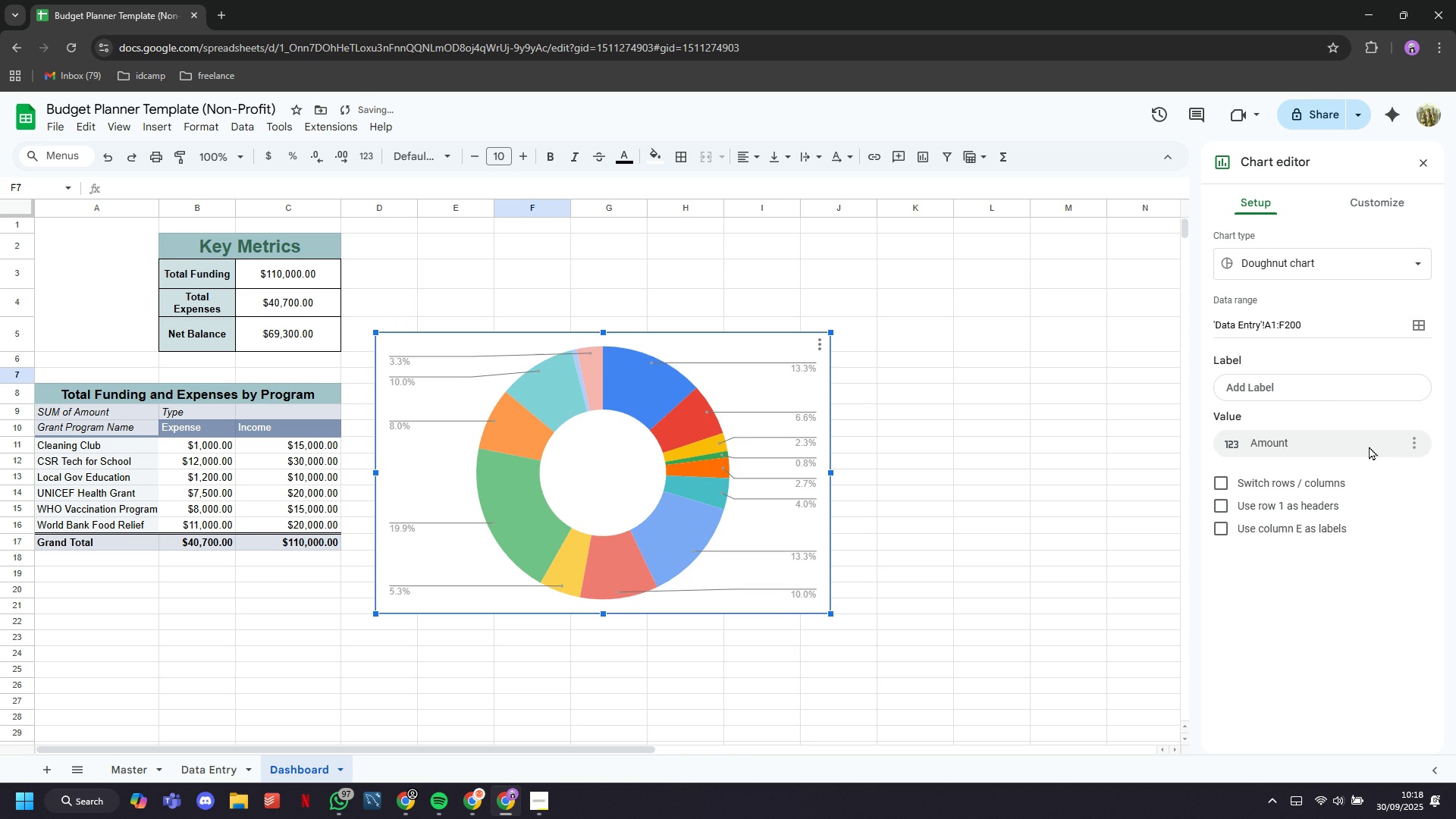 
left_click([1334, 384])
 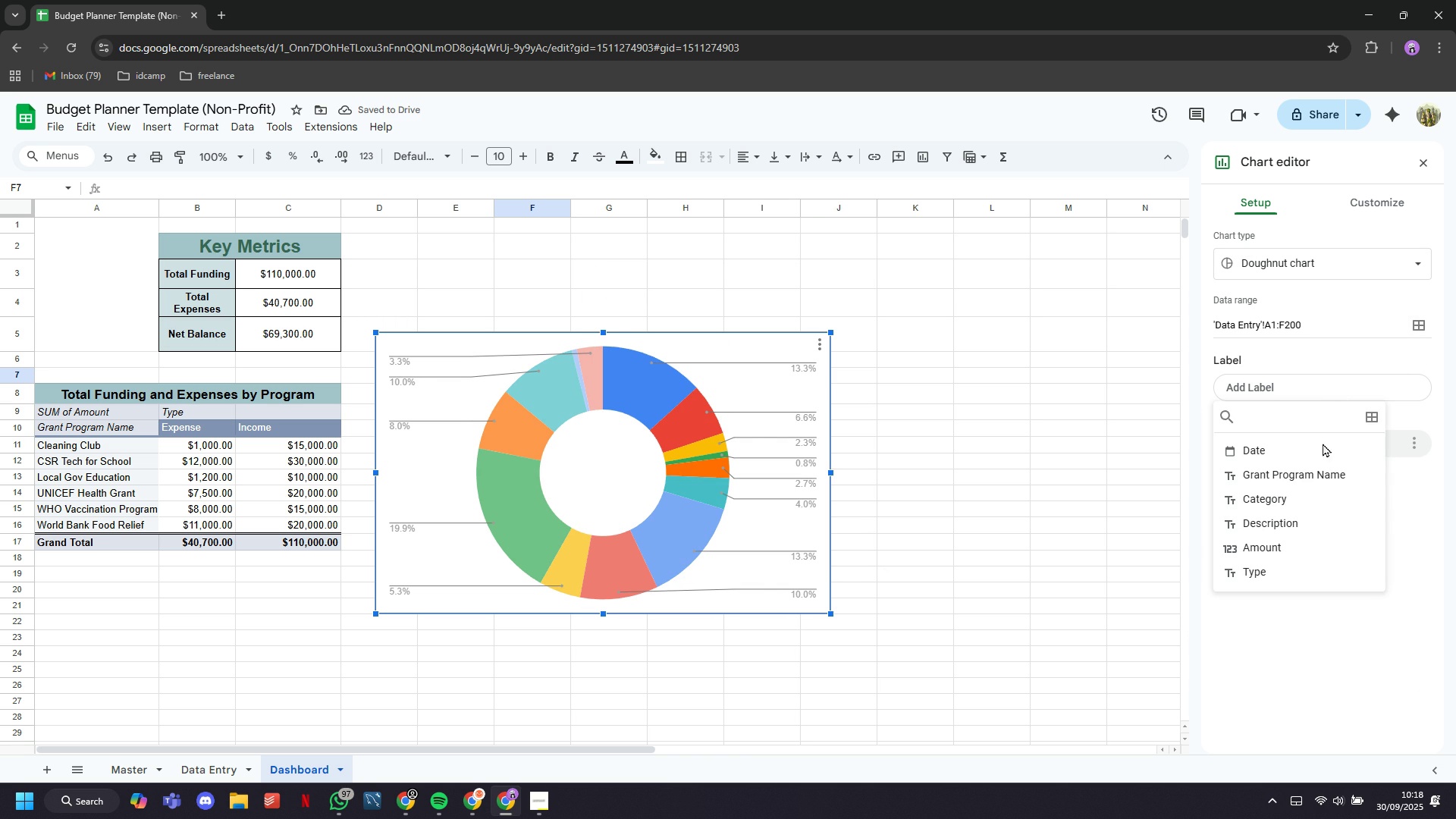 
mouse_move([1326, 485])
 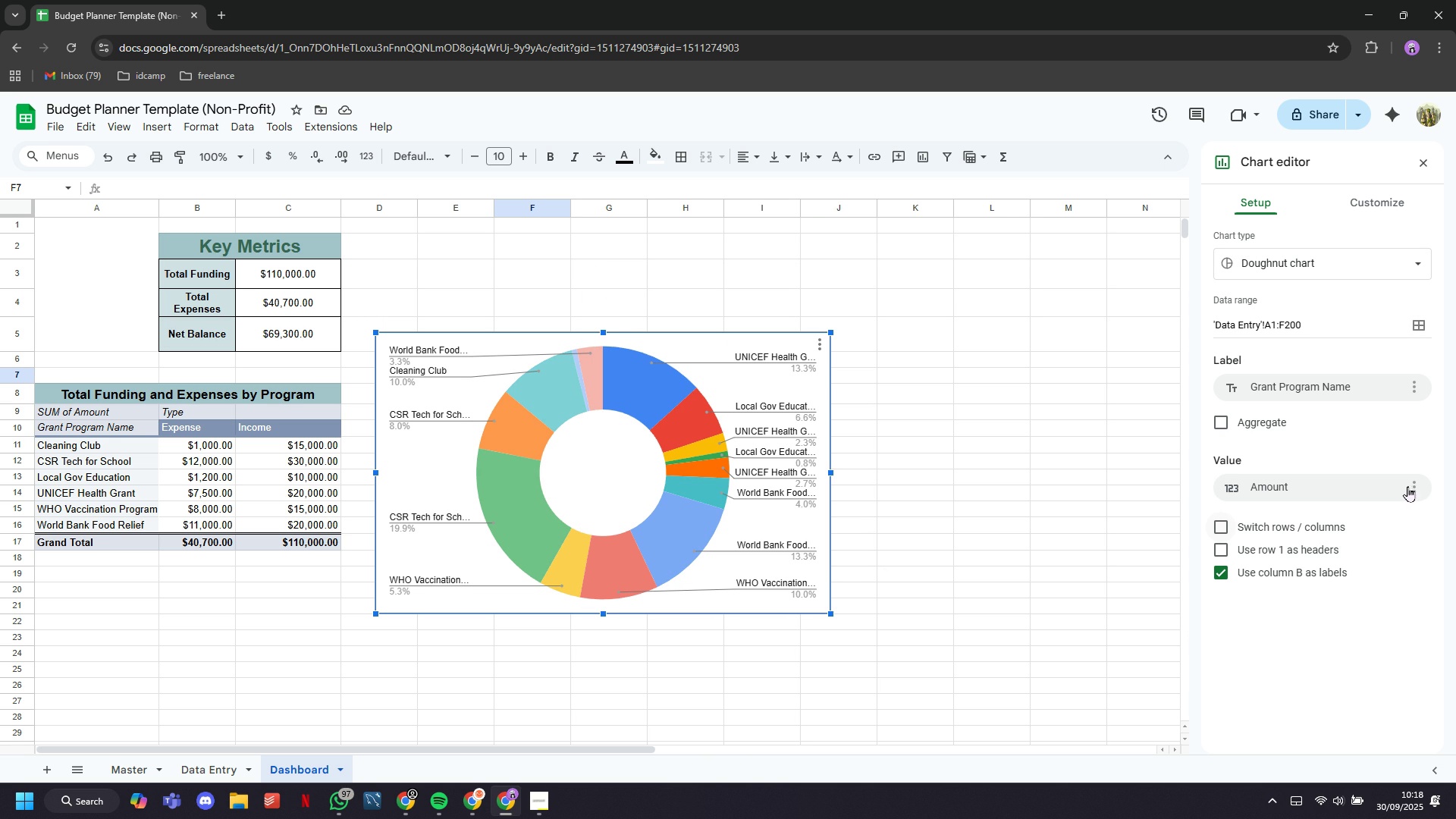 
wait(5.25)
 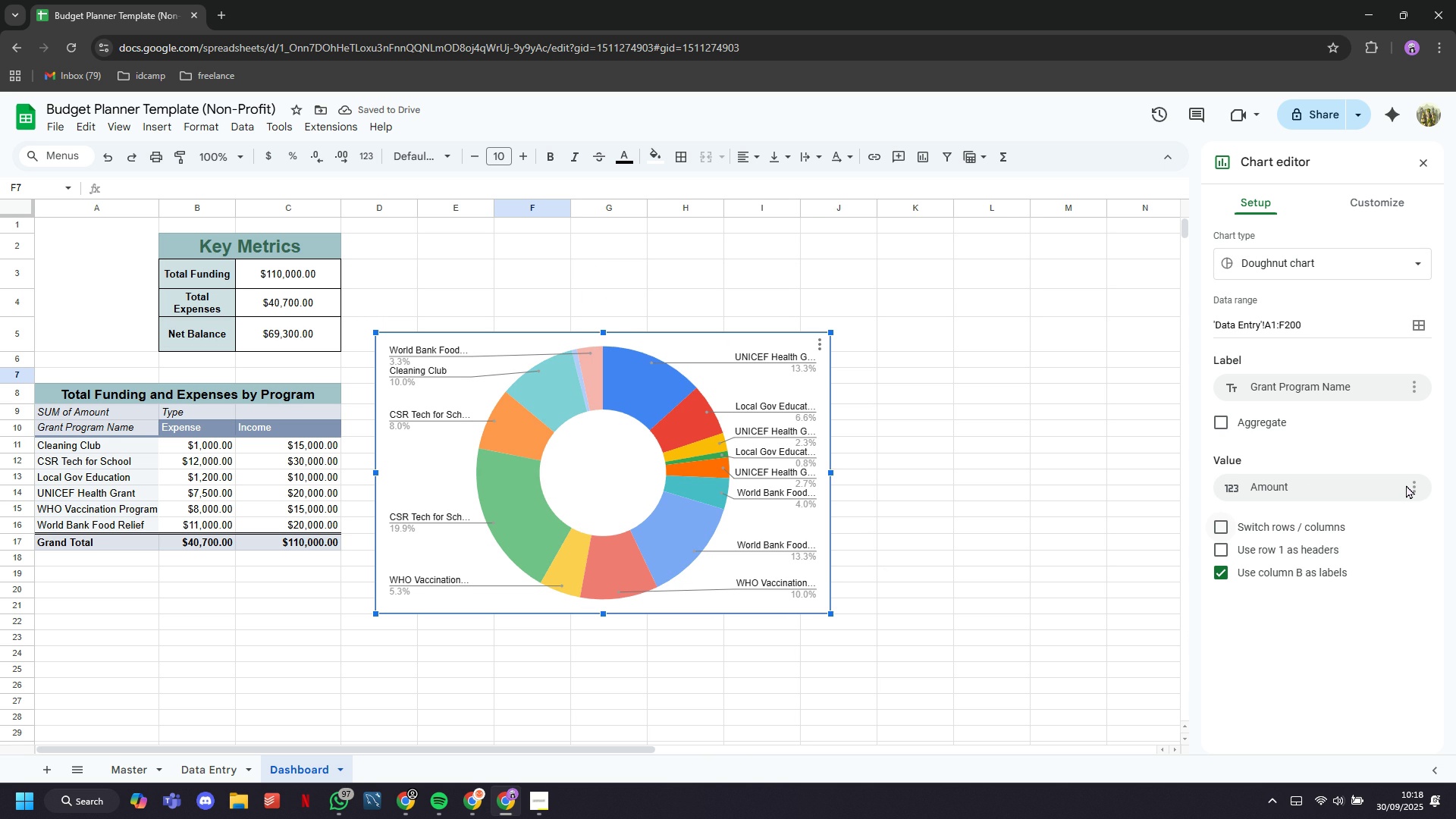 
left_click([1414, 488])
 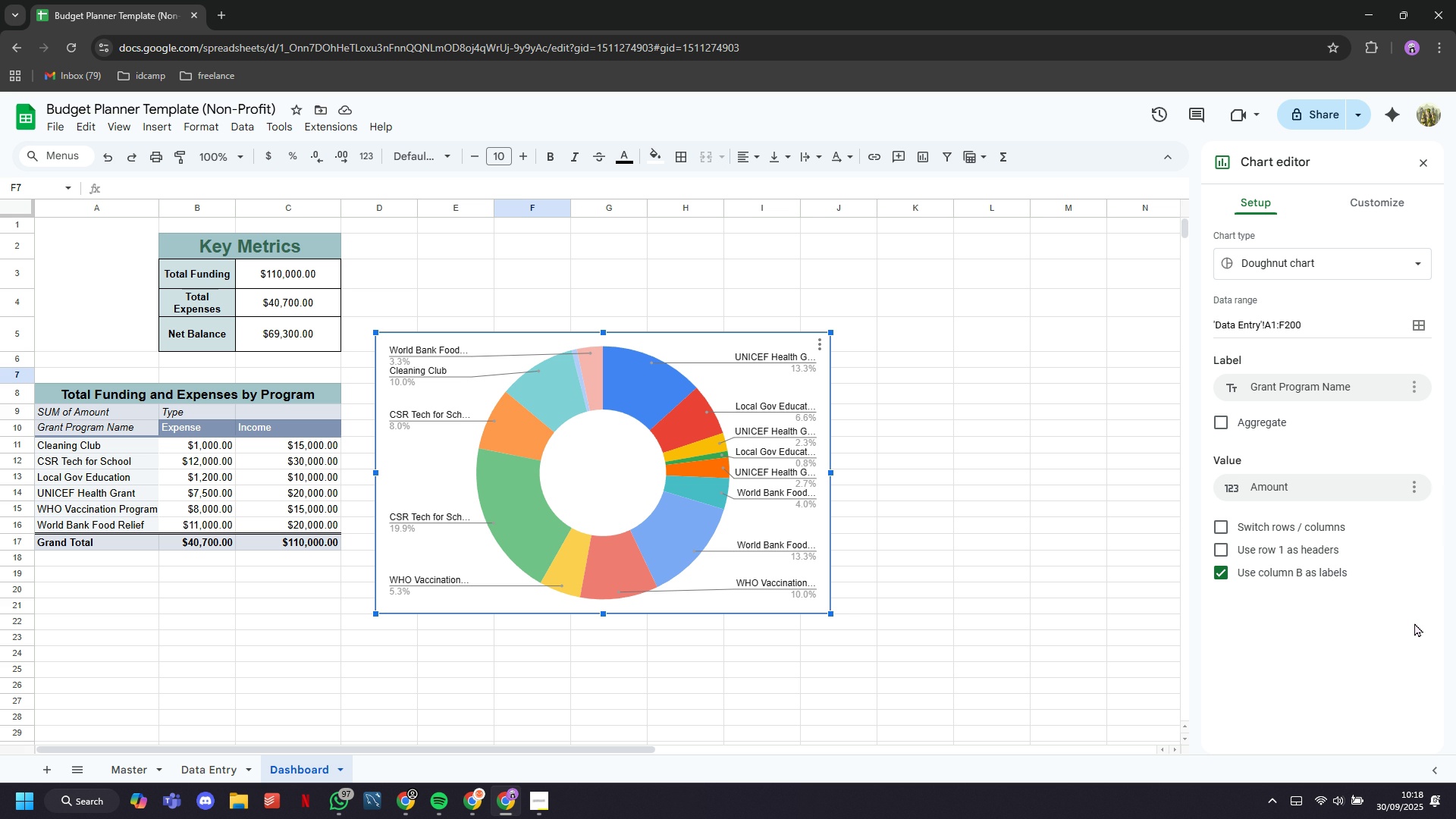 
scroll: coordinate [1413, 623], scroll_direction: down, amount: 8.0
 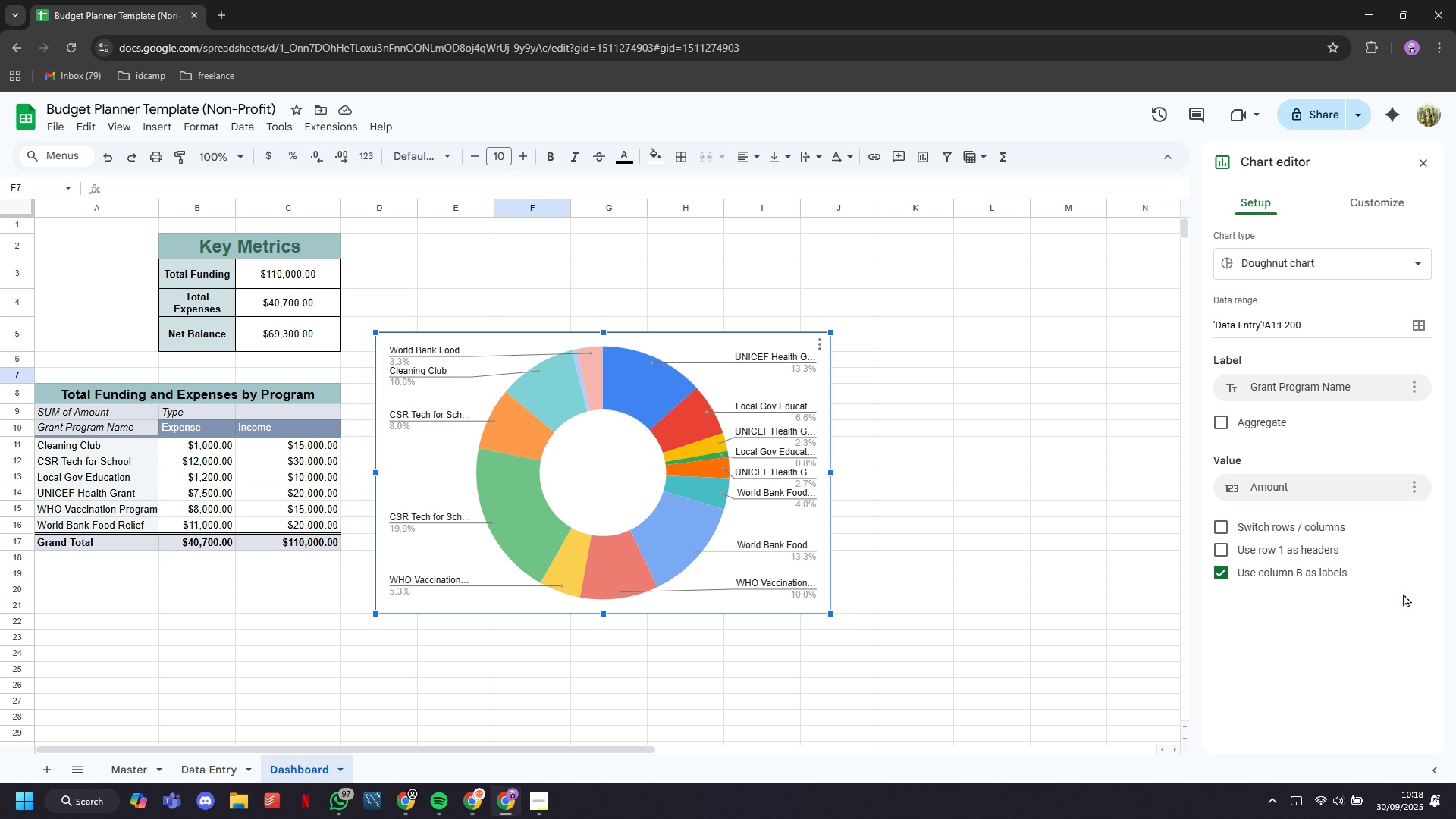 
wait(16.42)
 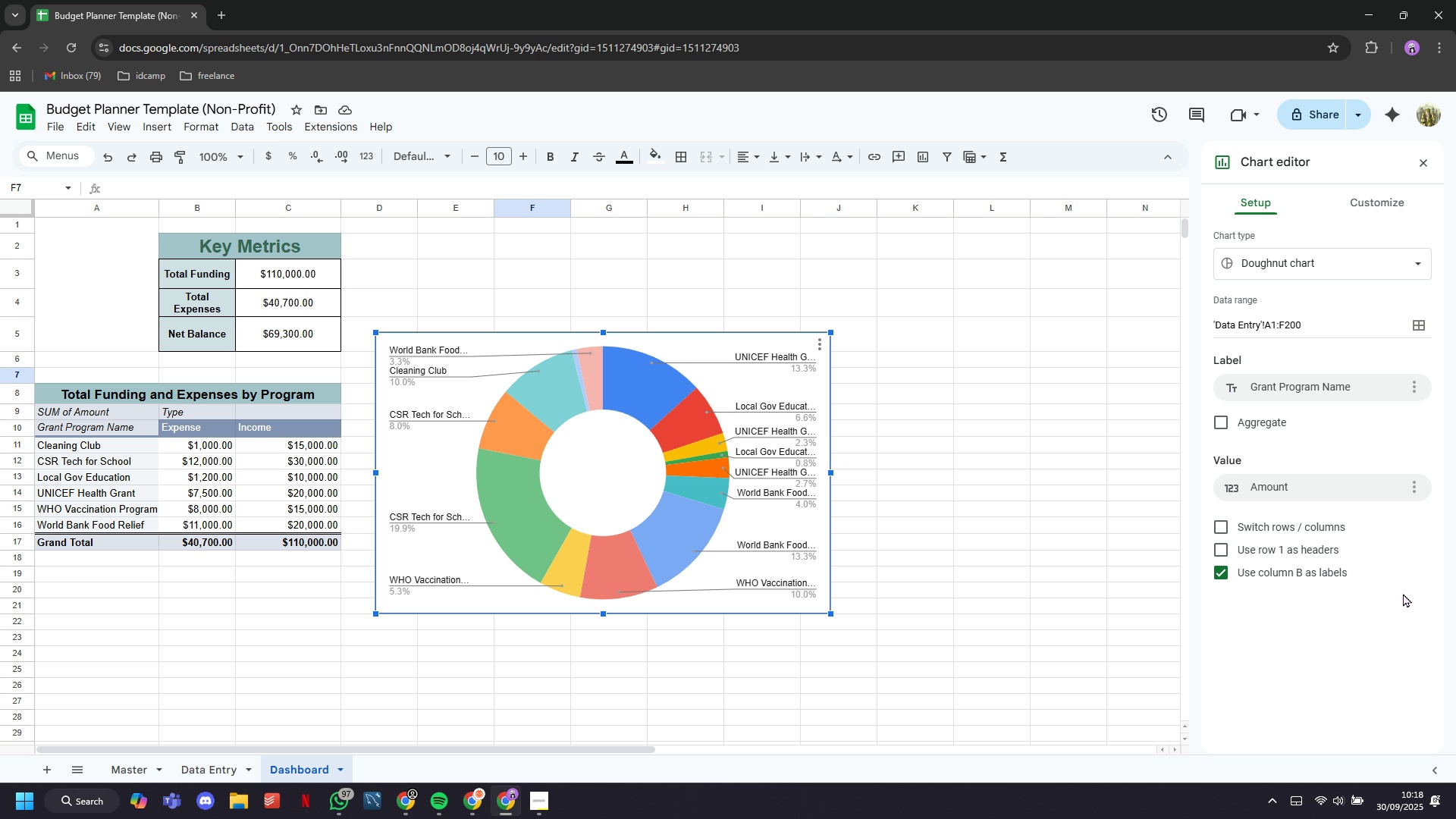 
left_click([1376, 207])
 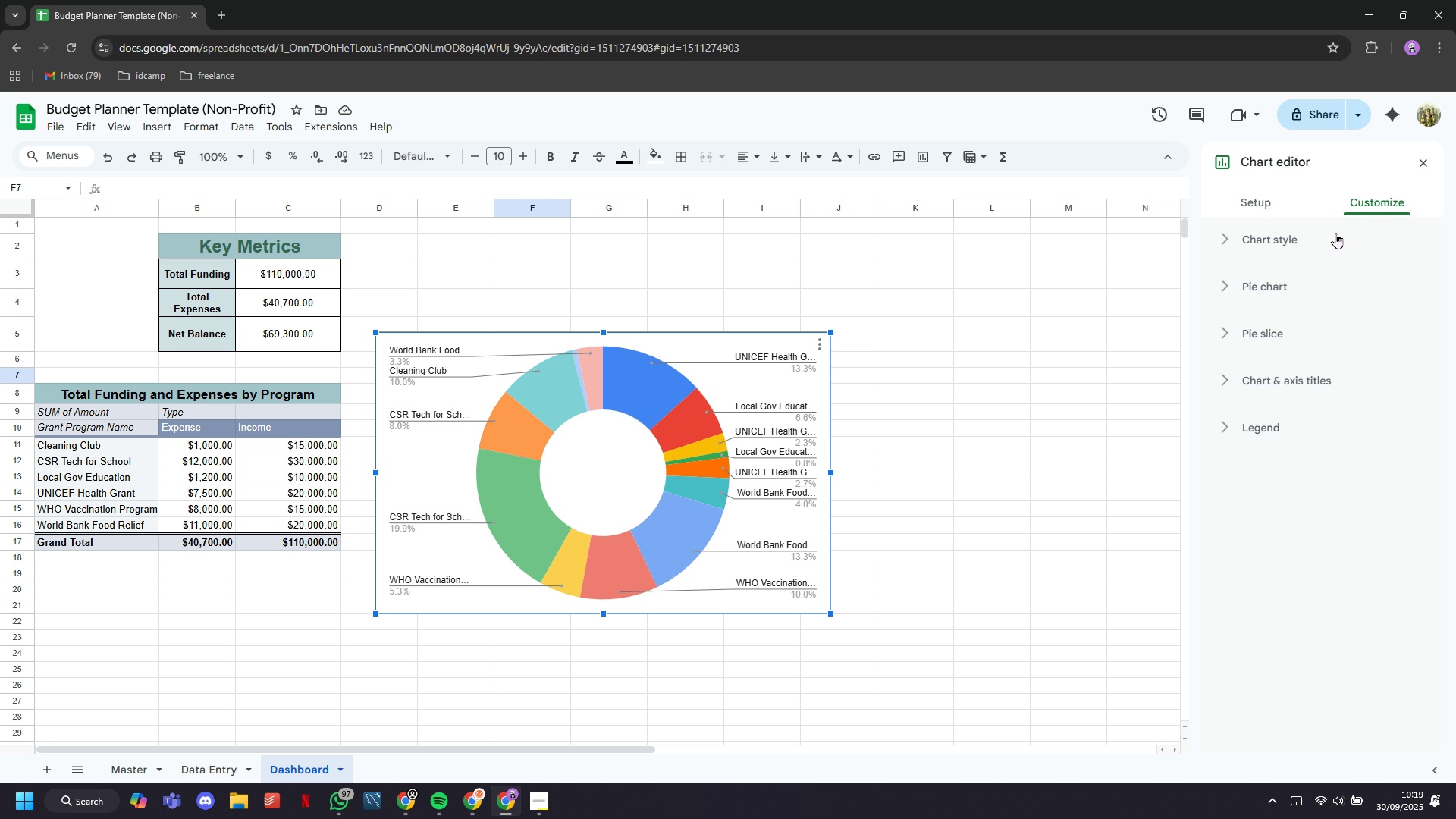 
left_click([1335, 234])
 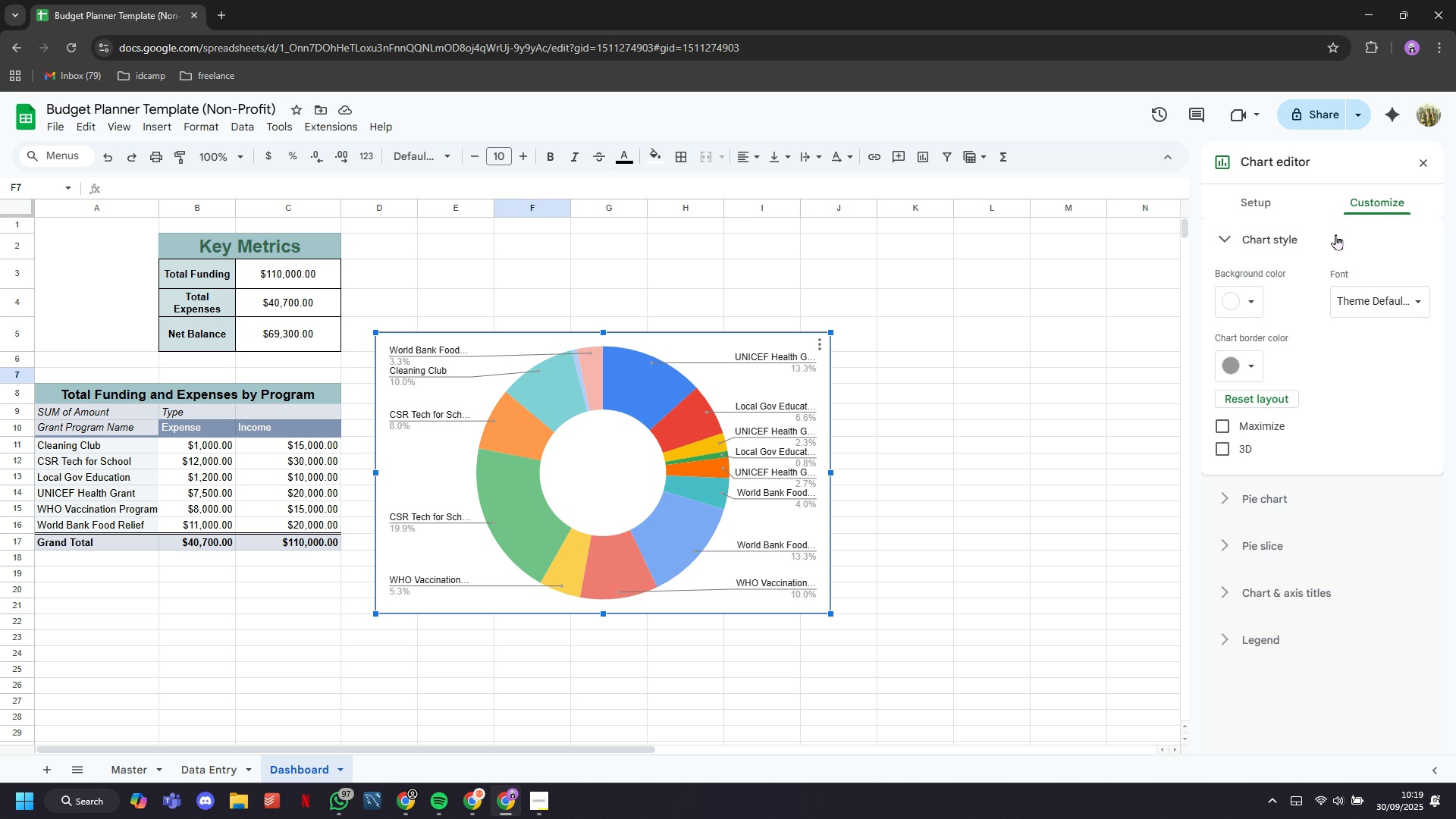 
left_click([1335, 234])
 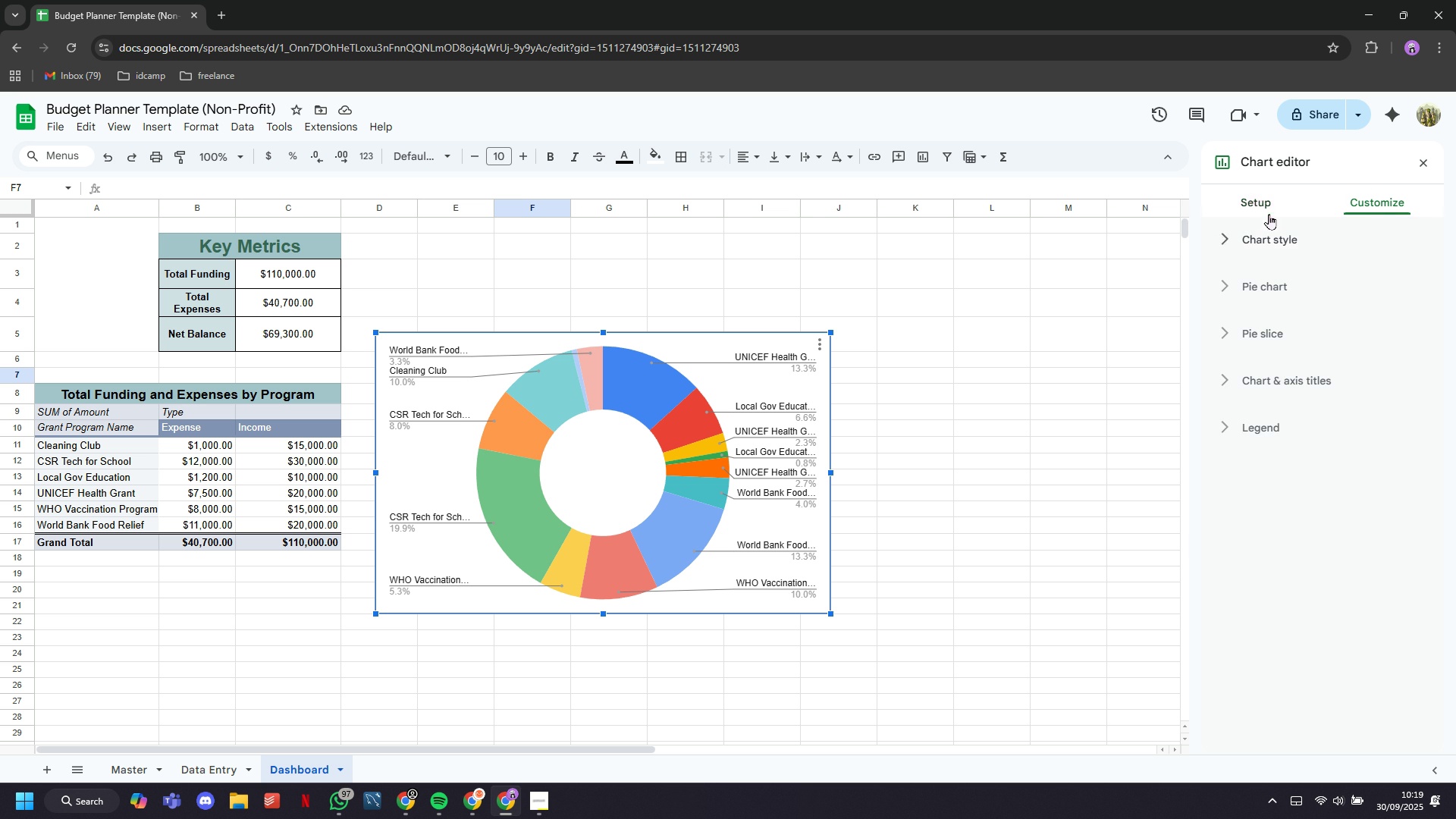 
left_click([1269, 214])
 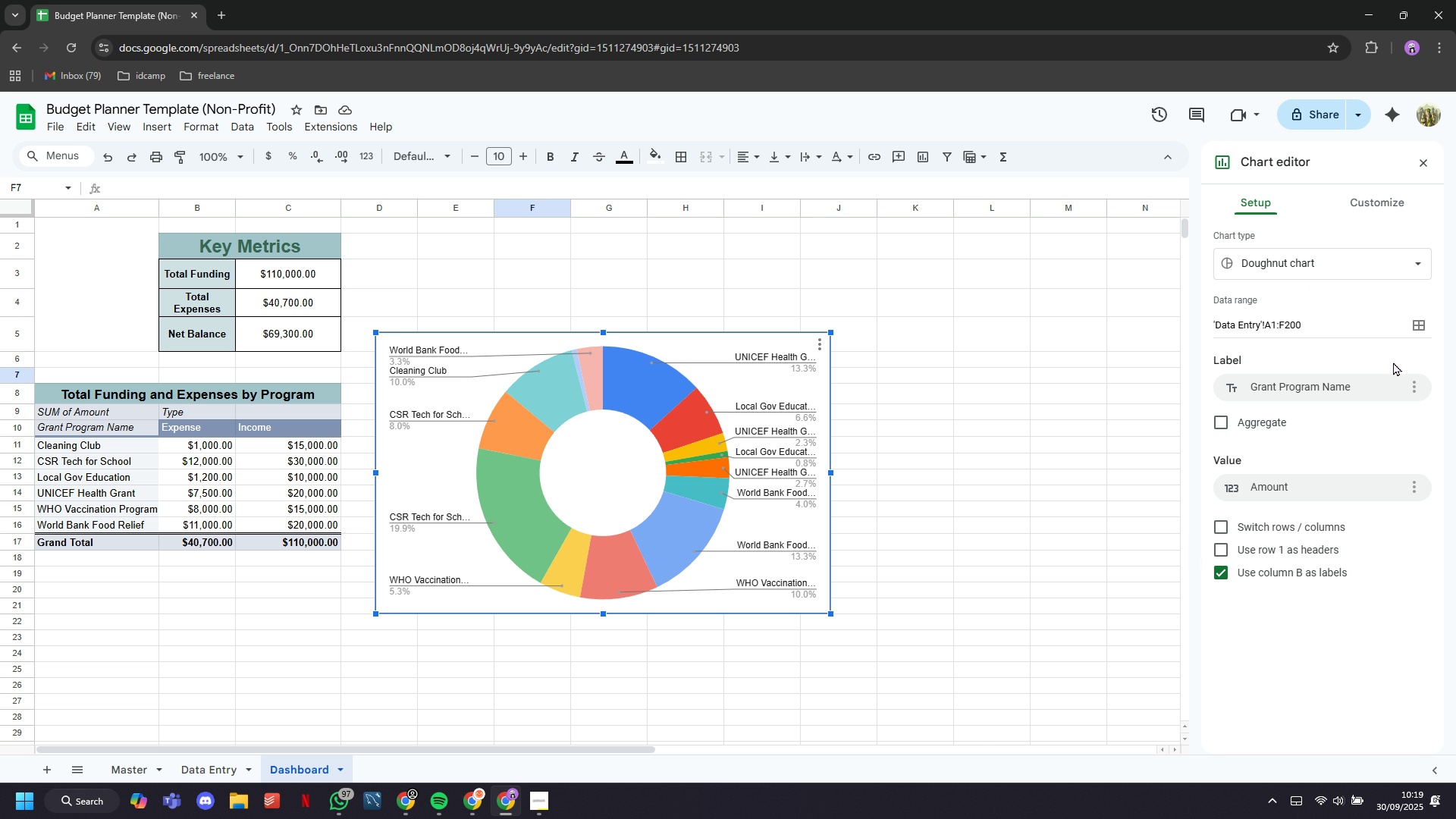 
wait(9.69)
 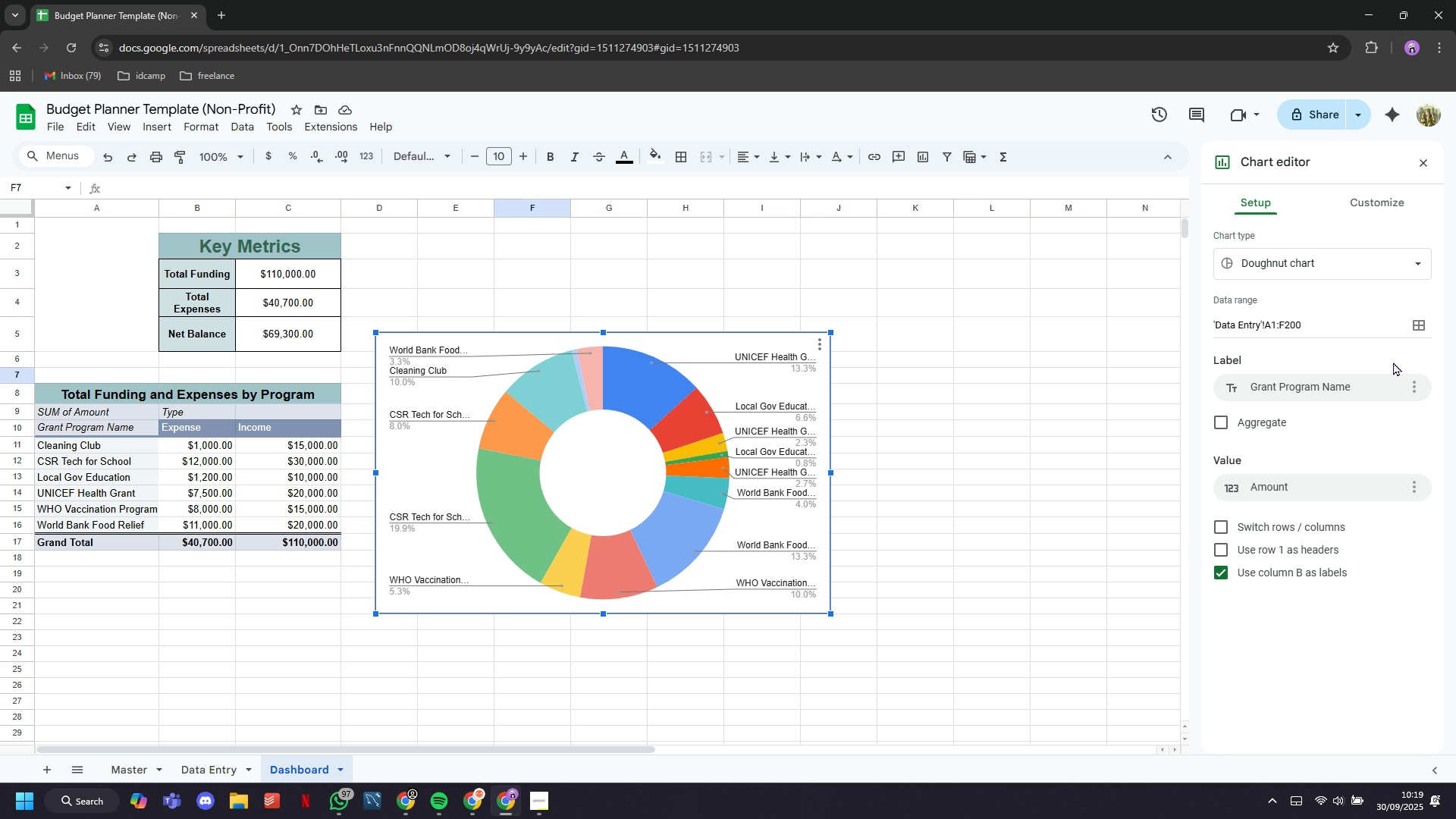 
key(Backspace)
 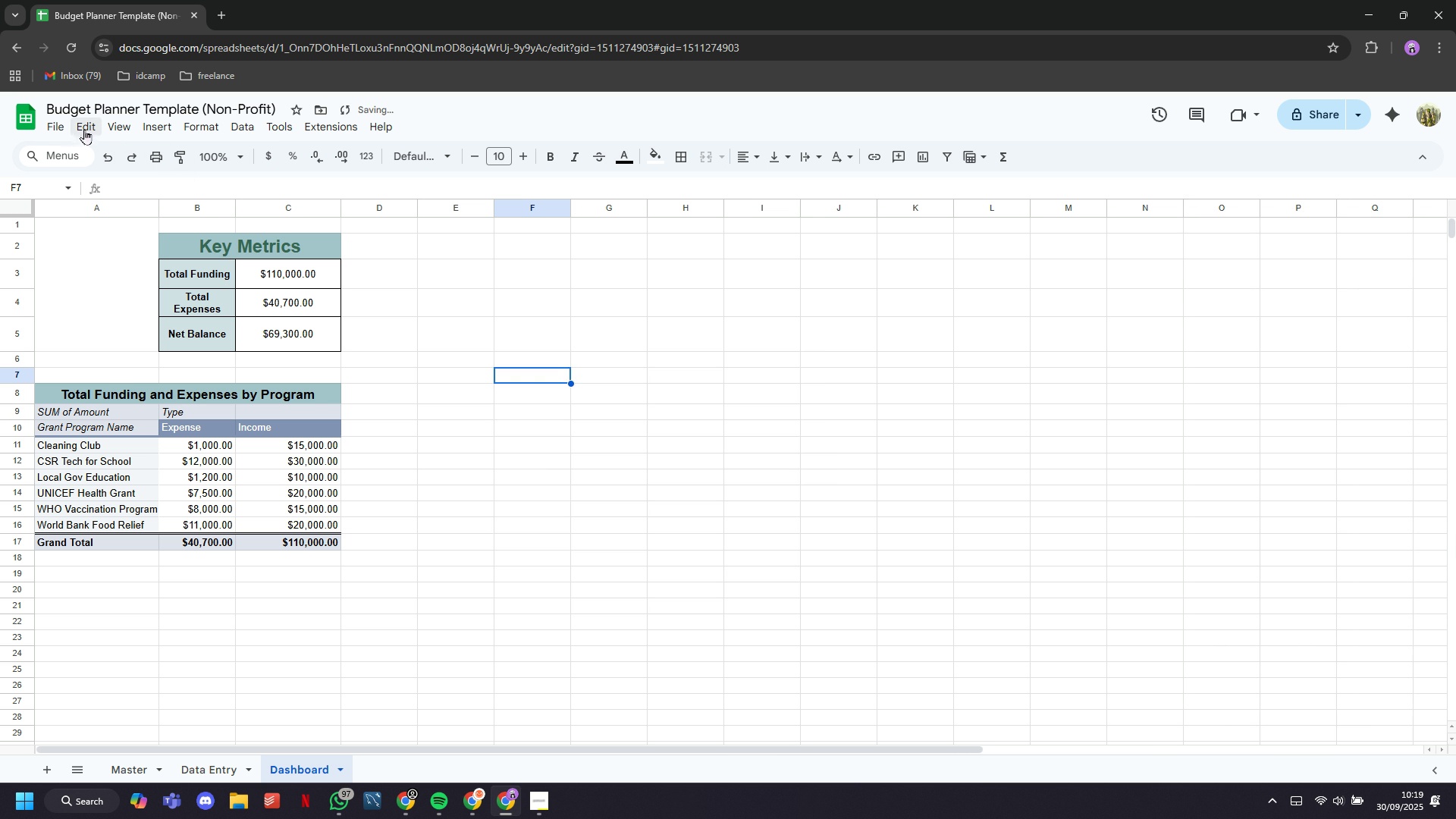 
left_click([71, 126])
 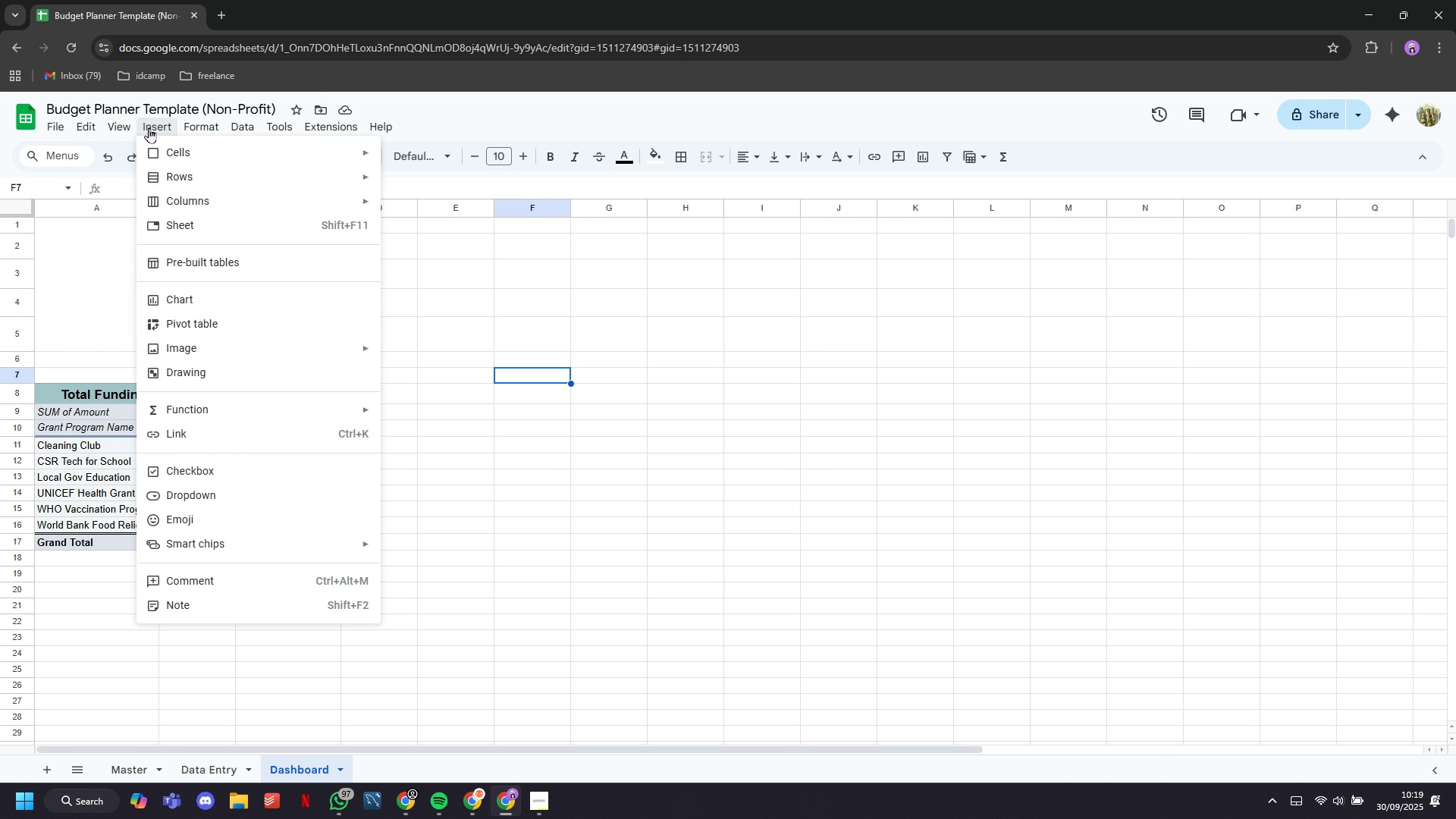 
left_click([189, 295])